 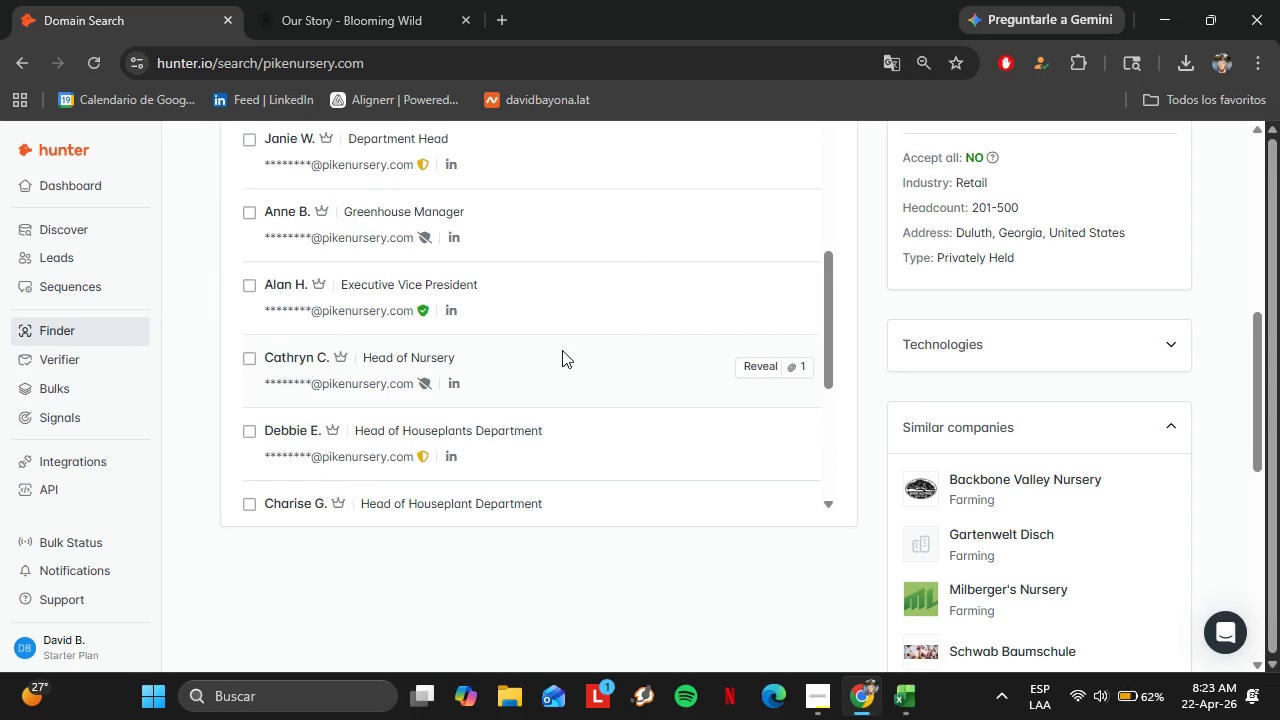 
scroll: coordinate [575, 411], scroll_direction: up, amount: 7.0
 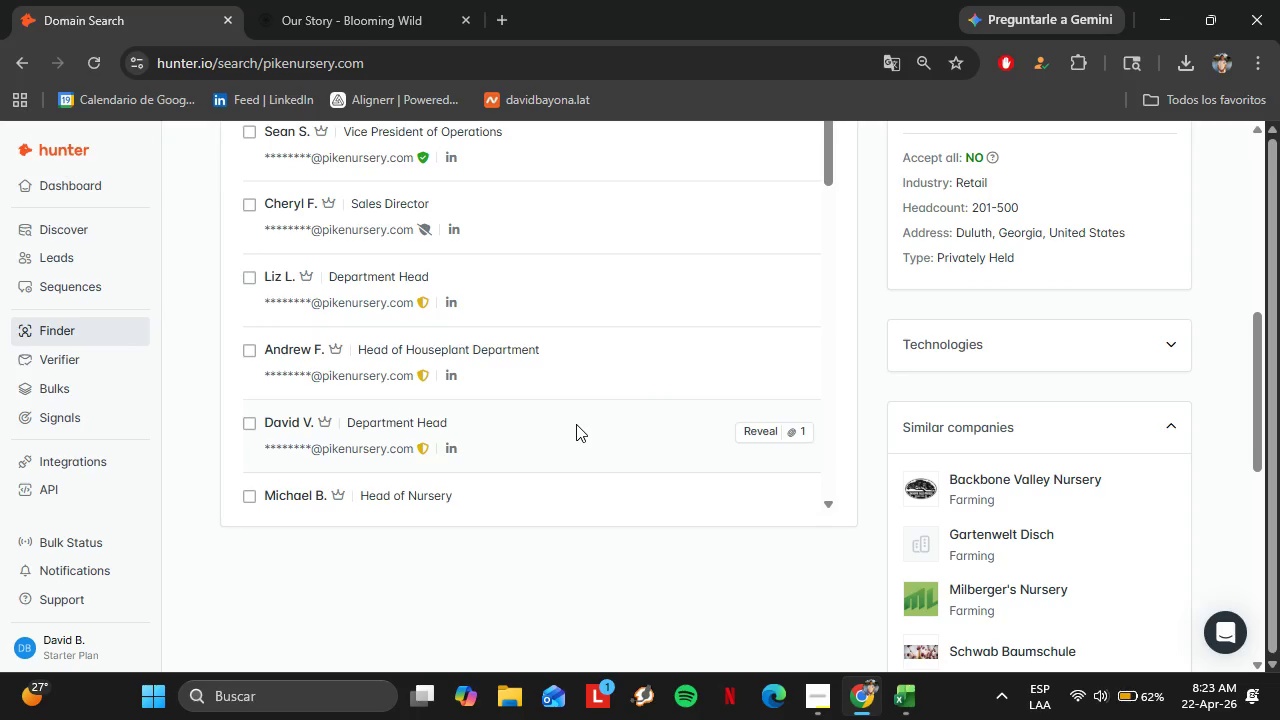 
scroll: coordinate [576, 424], scroll_direction: down, amount: 1.0
 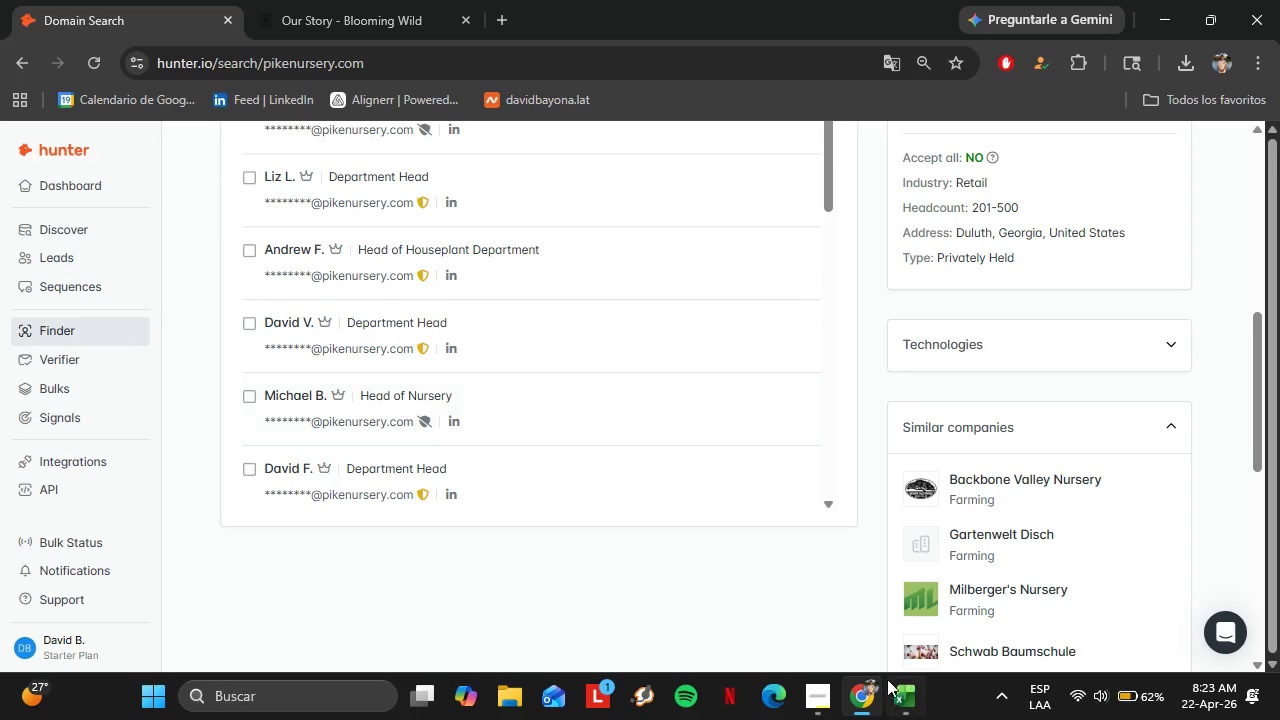 
left_click([904, 704])
 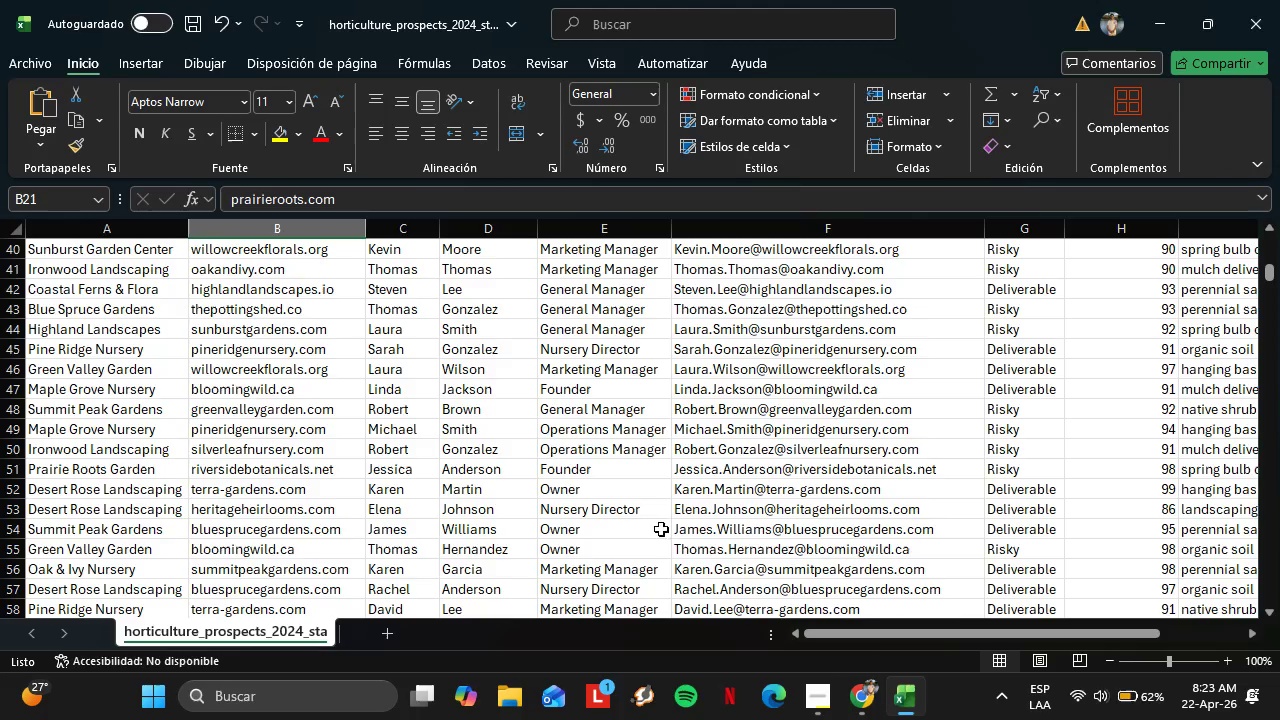 
scroll: coordinate [578, 442], scroll_direction: down, amount: 5.0
 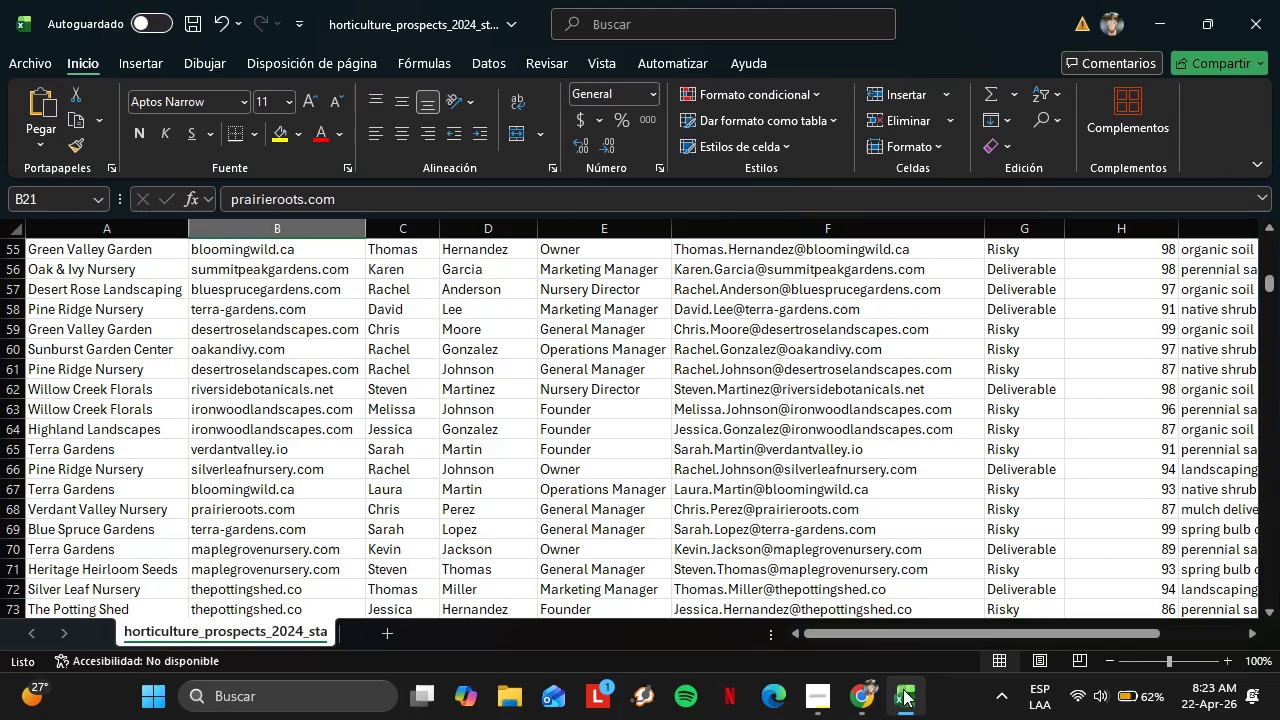 
left_click([865, 700])
 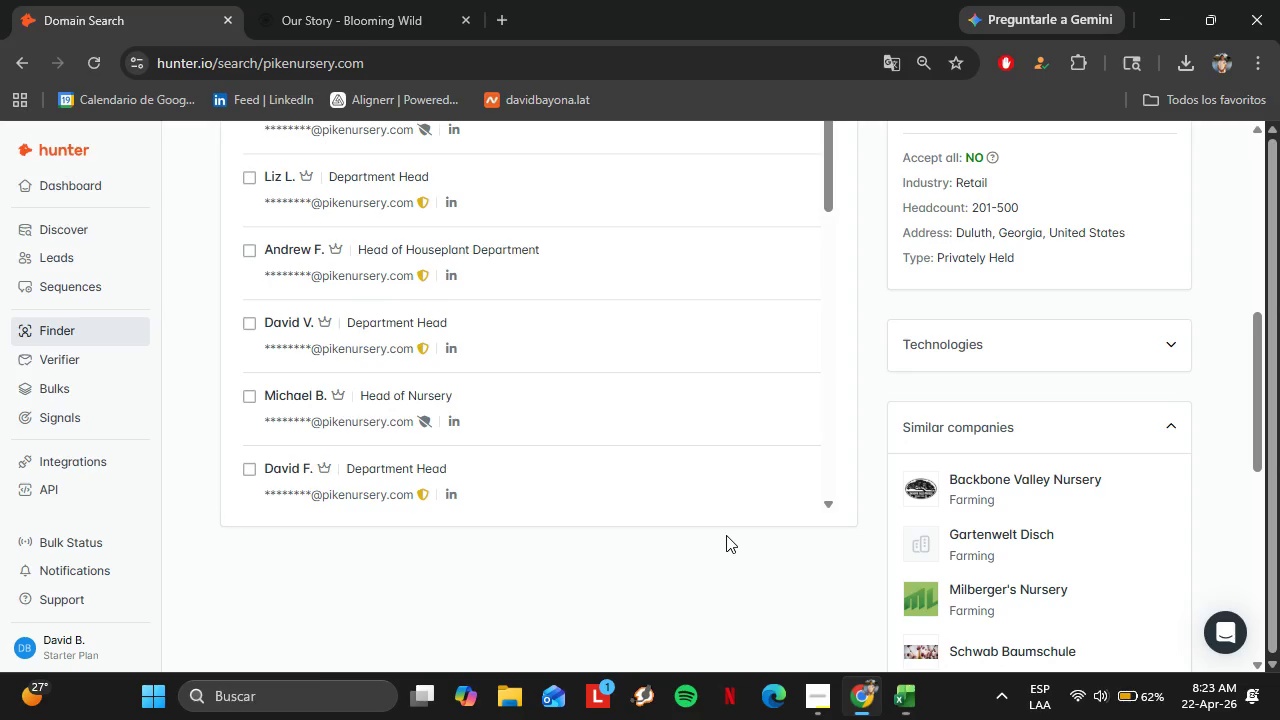 
scroll: coordinate [238, 434], scroll_direction: up, amount: 14.0
 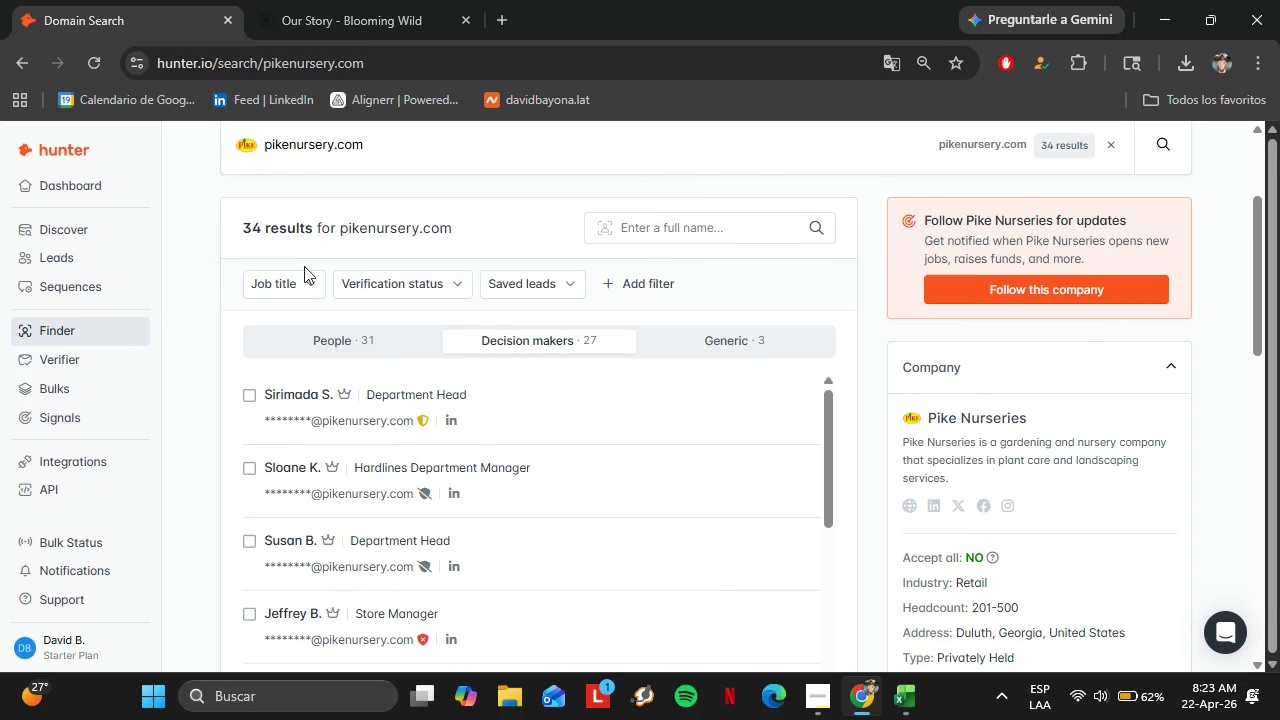 
left_click([298, 286])
 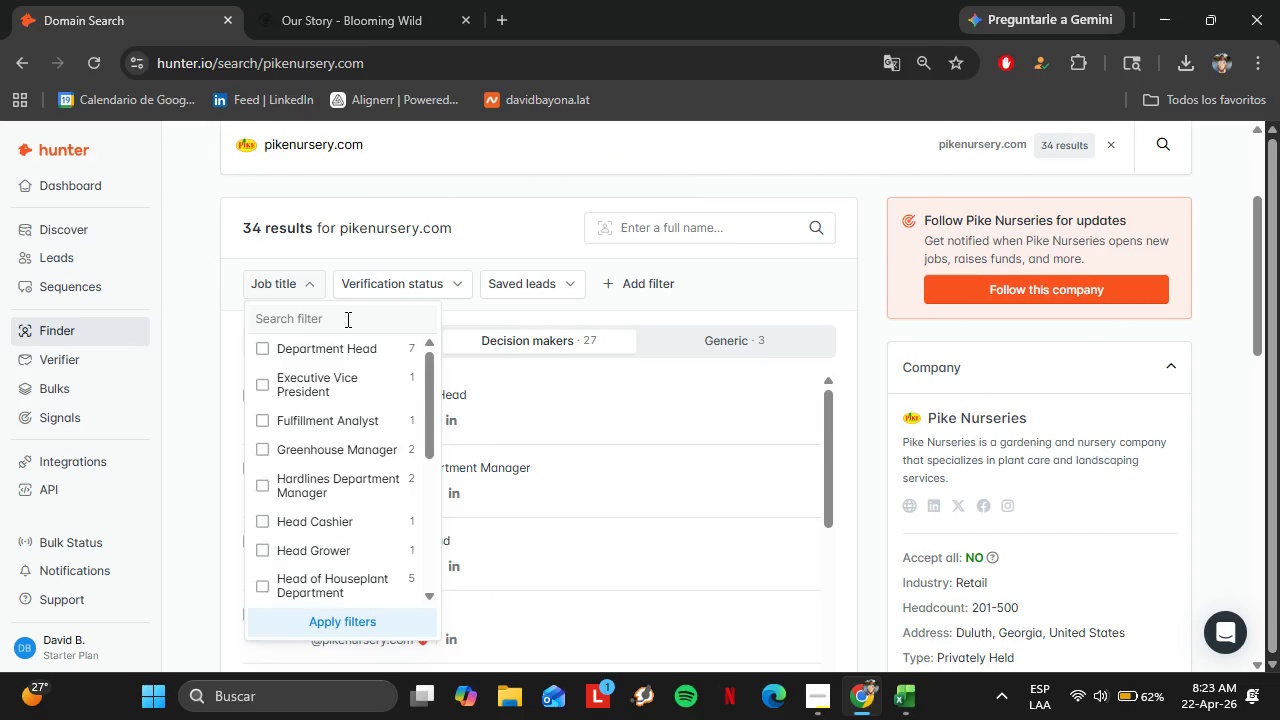 
left_click([346, 319])
 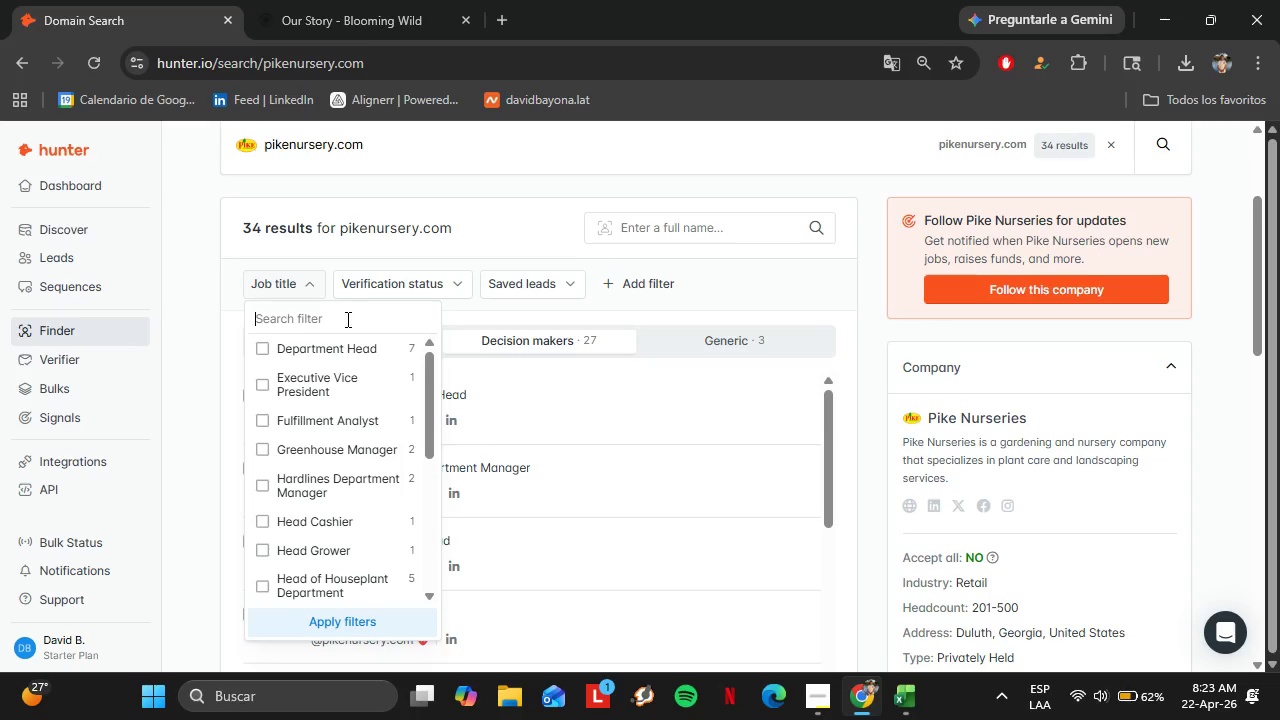 
type(ger)
key(Backspace)
key(Backspace)
key(Backspace)
key(Backspace)
key(Backspace)
type(mana)
 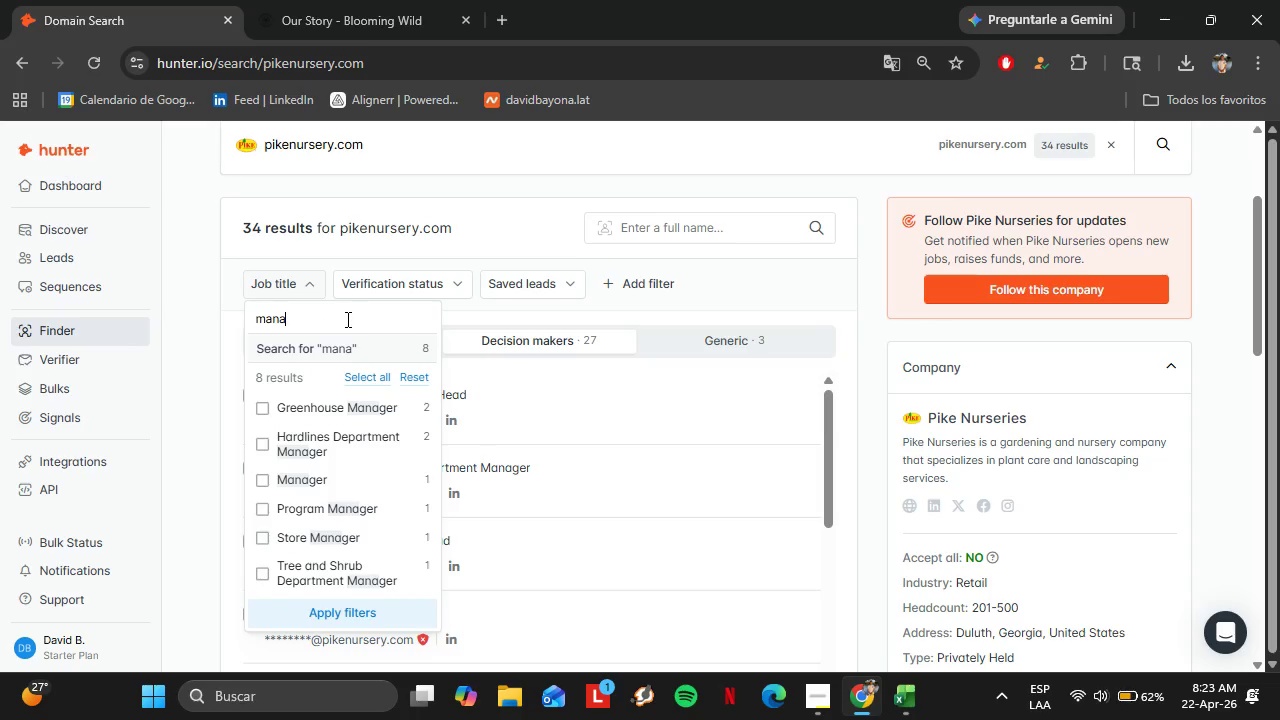 
key(Backspace)
key(Backspace)
key(Backspace)
key(Backspace)
key(Backspace)
type(ow)
key(Backspace)
key(Backspace)
key(Backspace)
 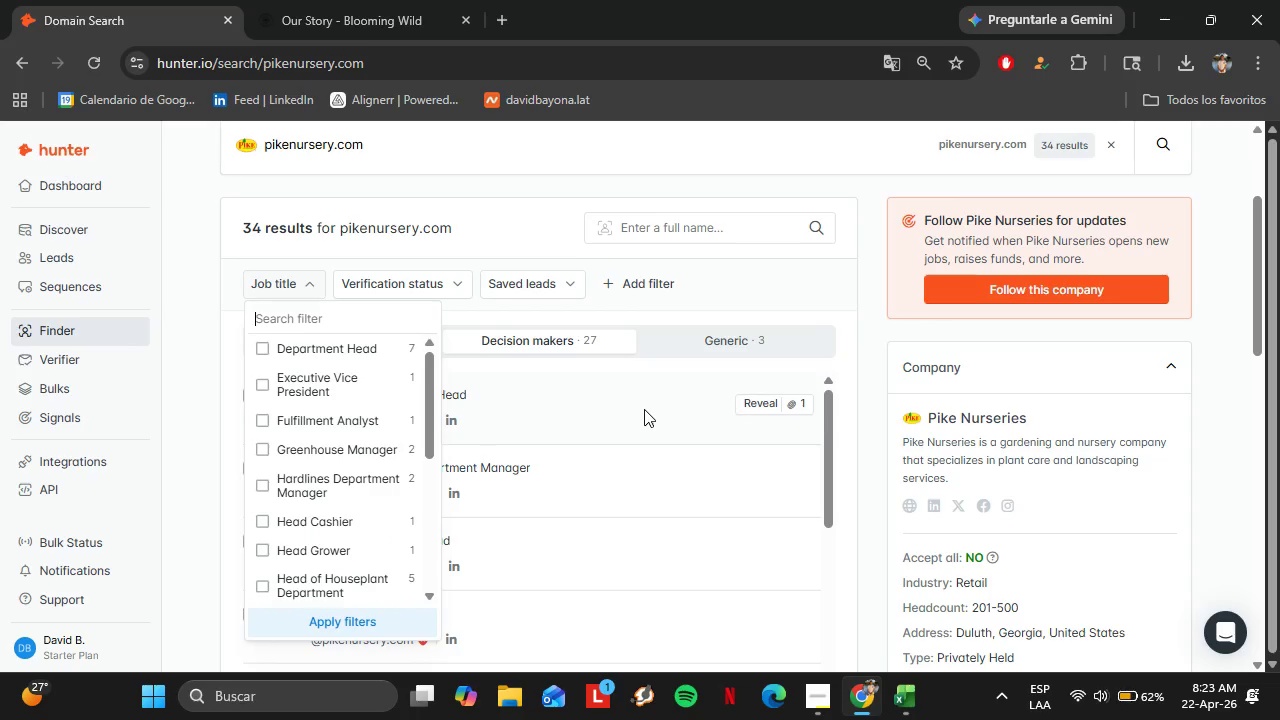 
wait(5.17)
 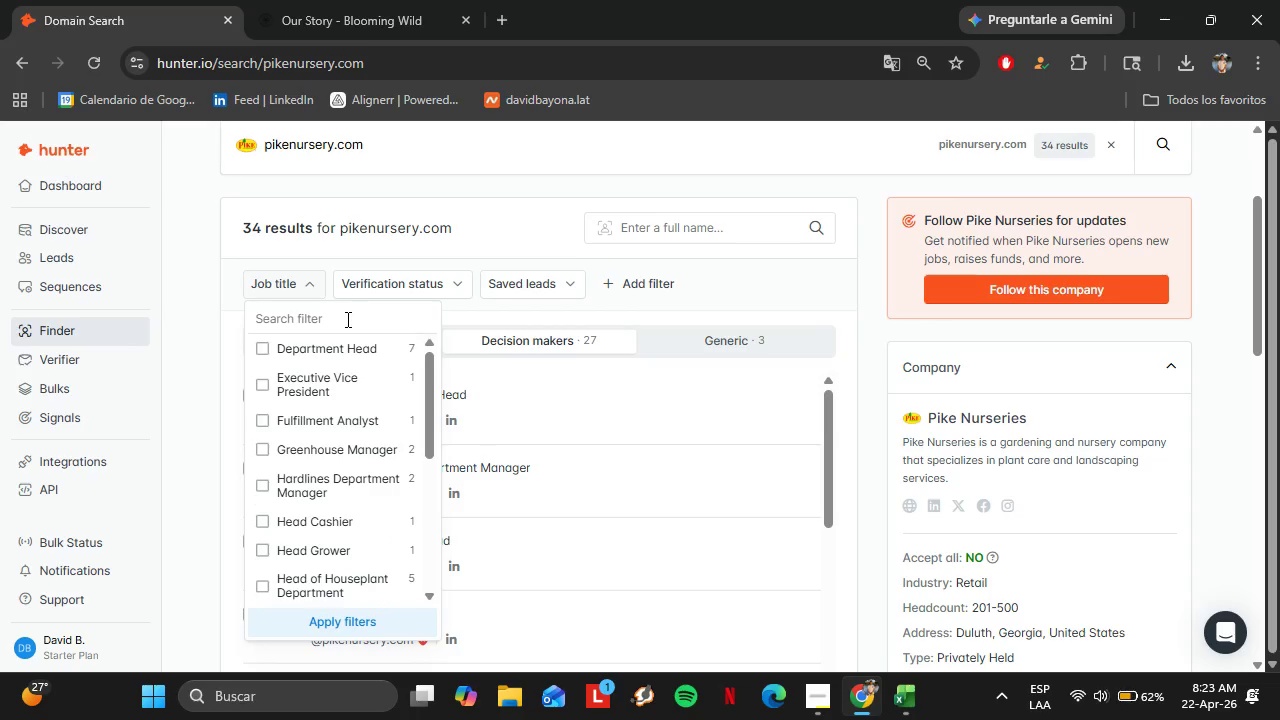 
type(kar)
key(Backspace)
key(Backspace)
key(Backspace)
type(mar)
 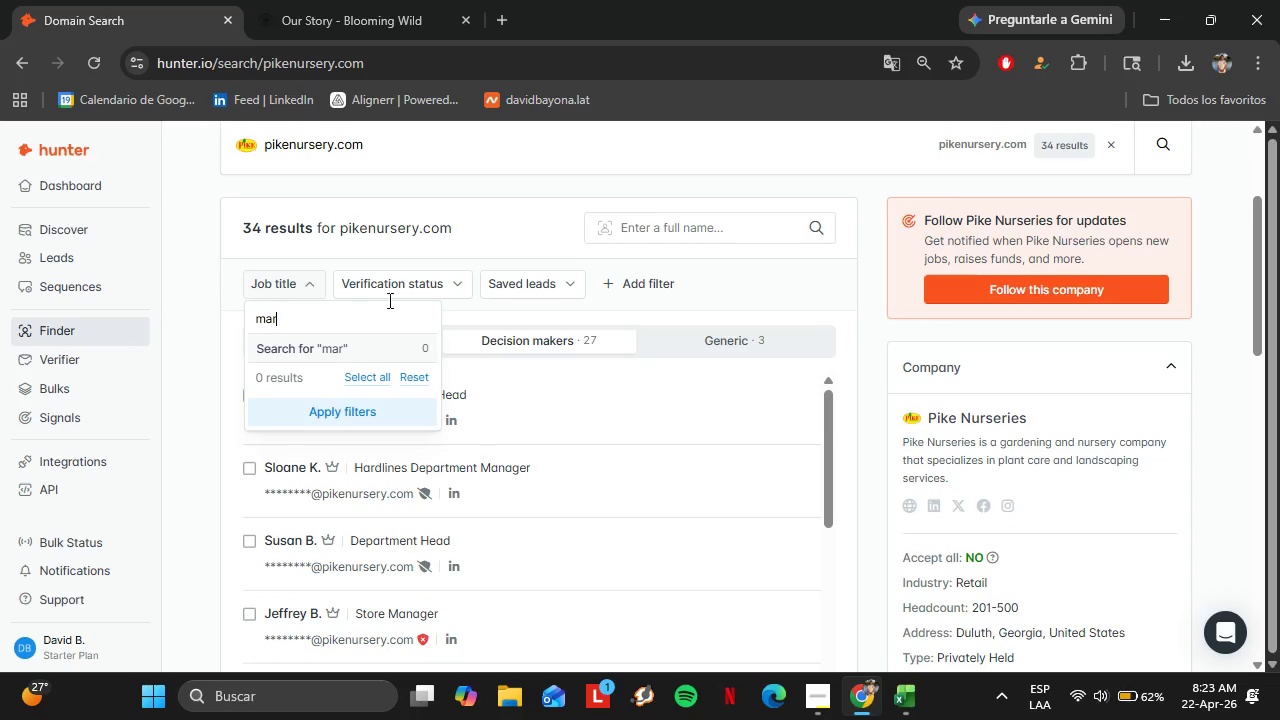 
left_click([405, 314])
 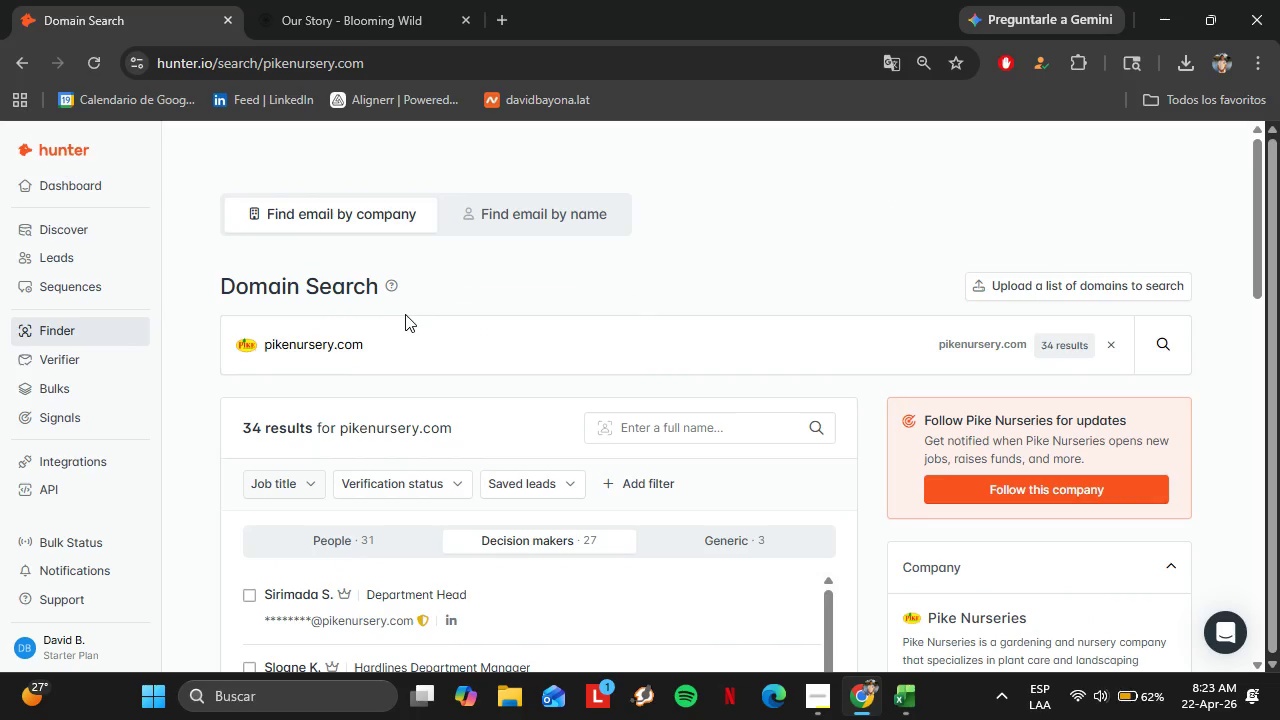 
scroll: coordinate [399, 292], scroll_direction: up, amount: 2.0
 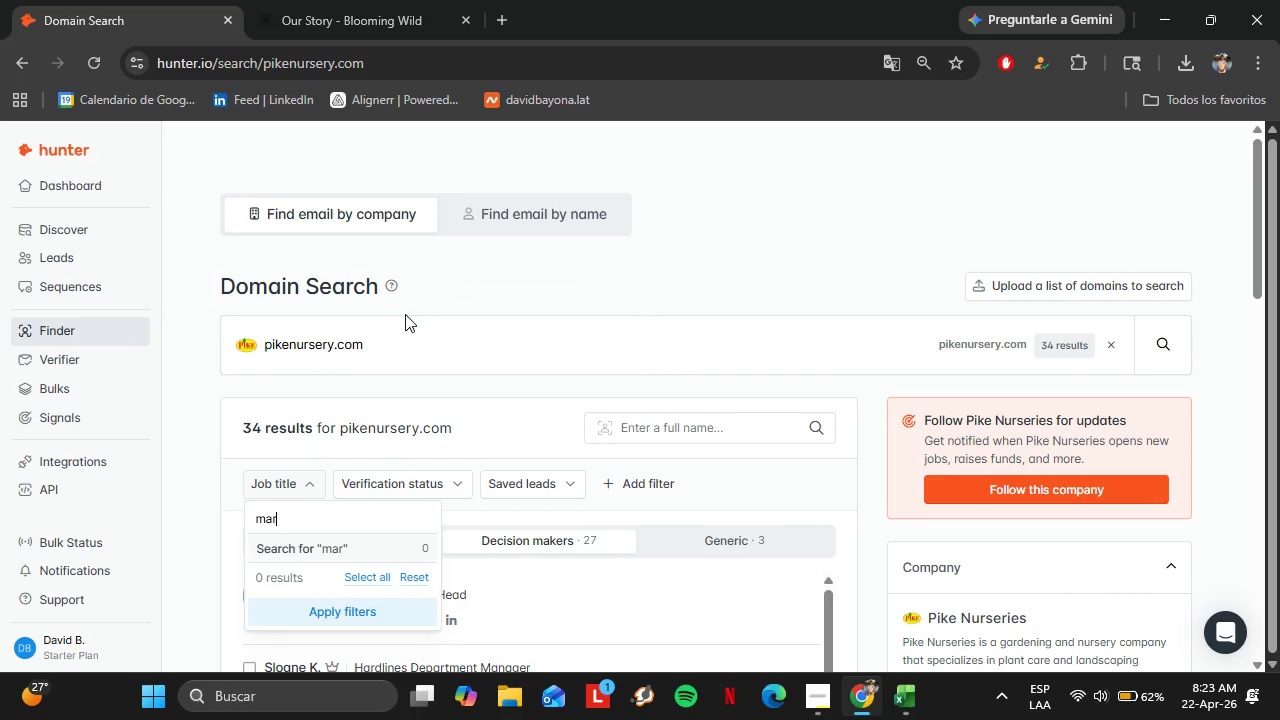 
left_click_drag(start_coordinate=[402, 338], to_coordinate=[233, 355])
 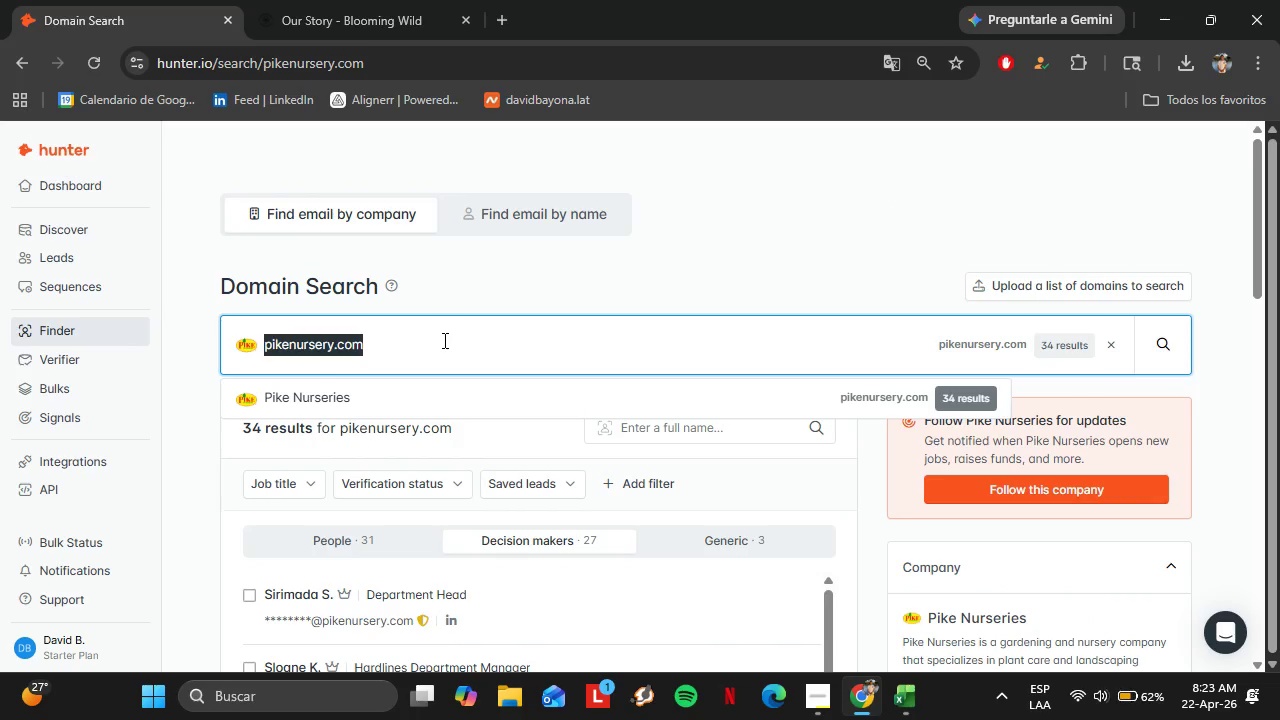 
wait(10.61)
 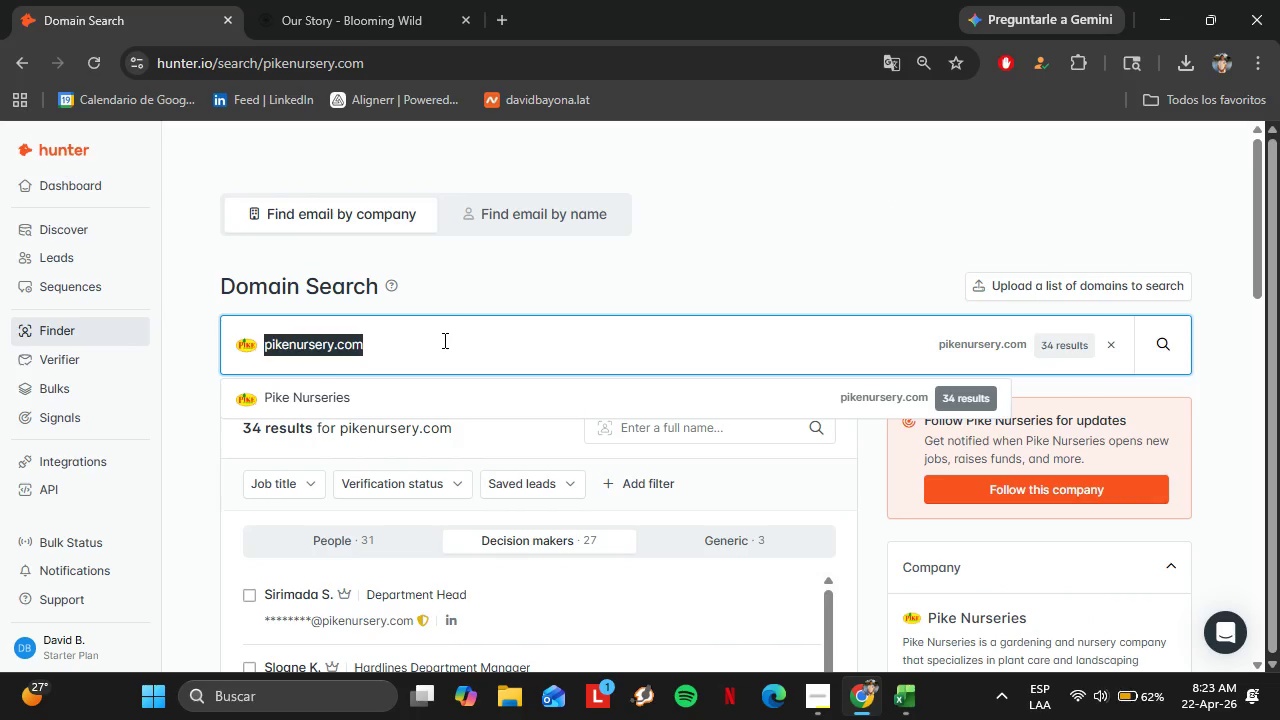 
type(chestnut hill nurse)
 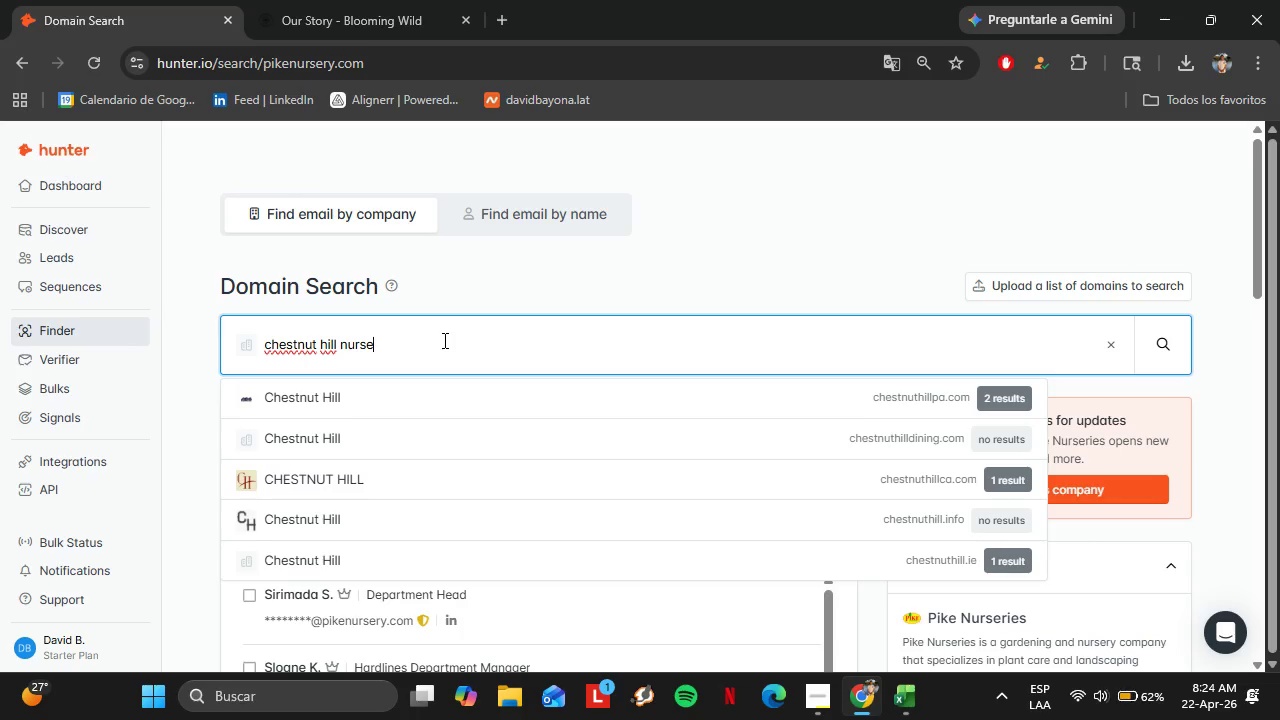 
type(ry)
 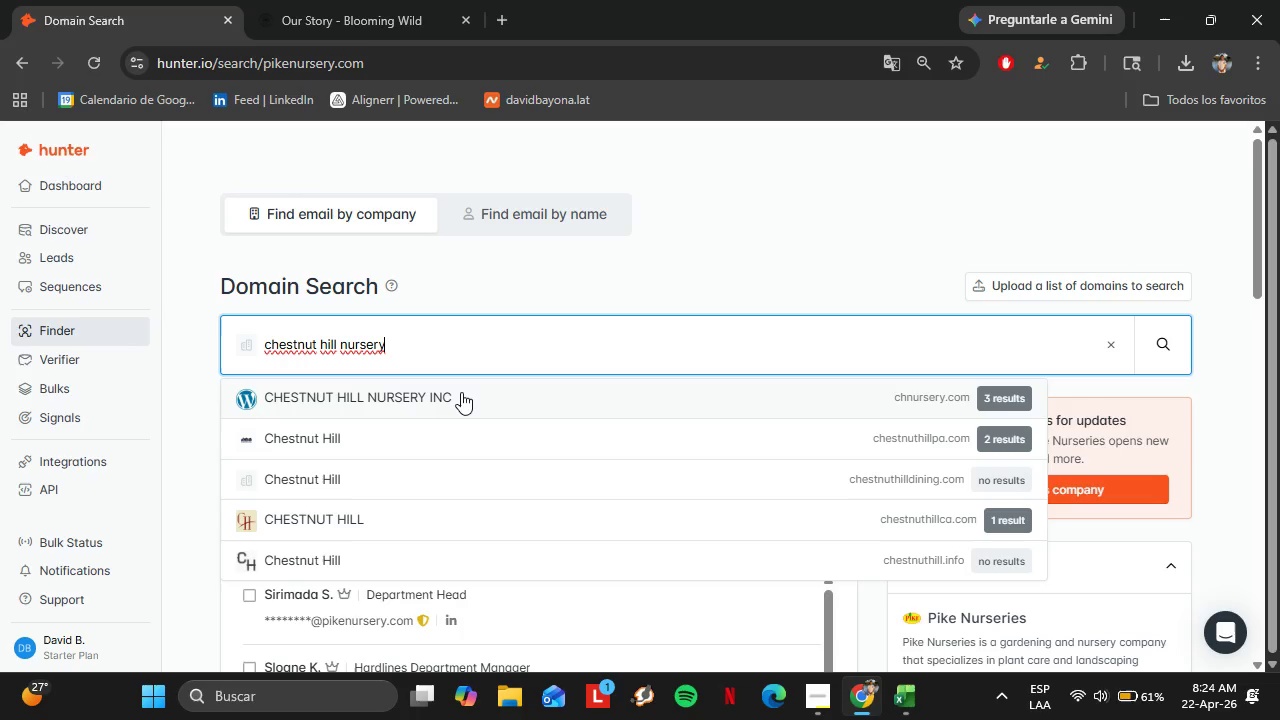 
left_click([456, 394])
 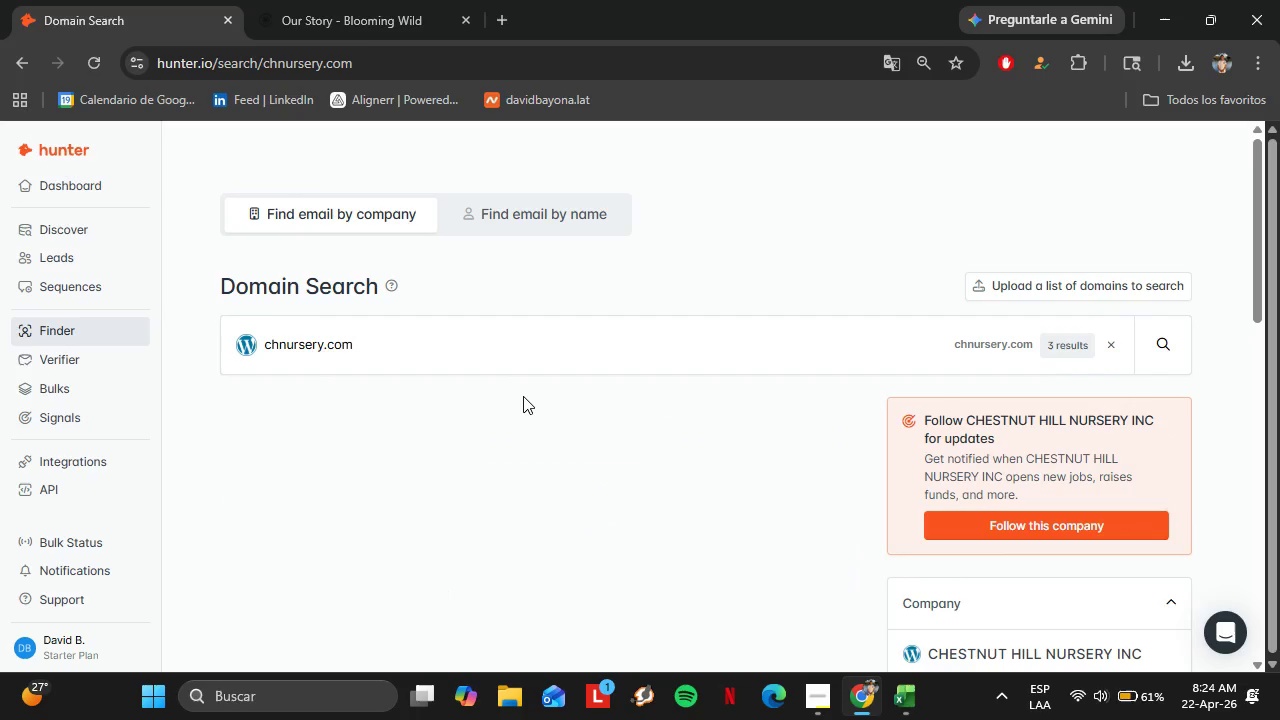 
scroll: coordinate [537, 417], scroll_direction: up, amount: 1.0
 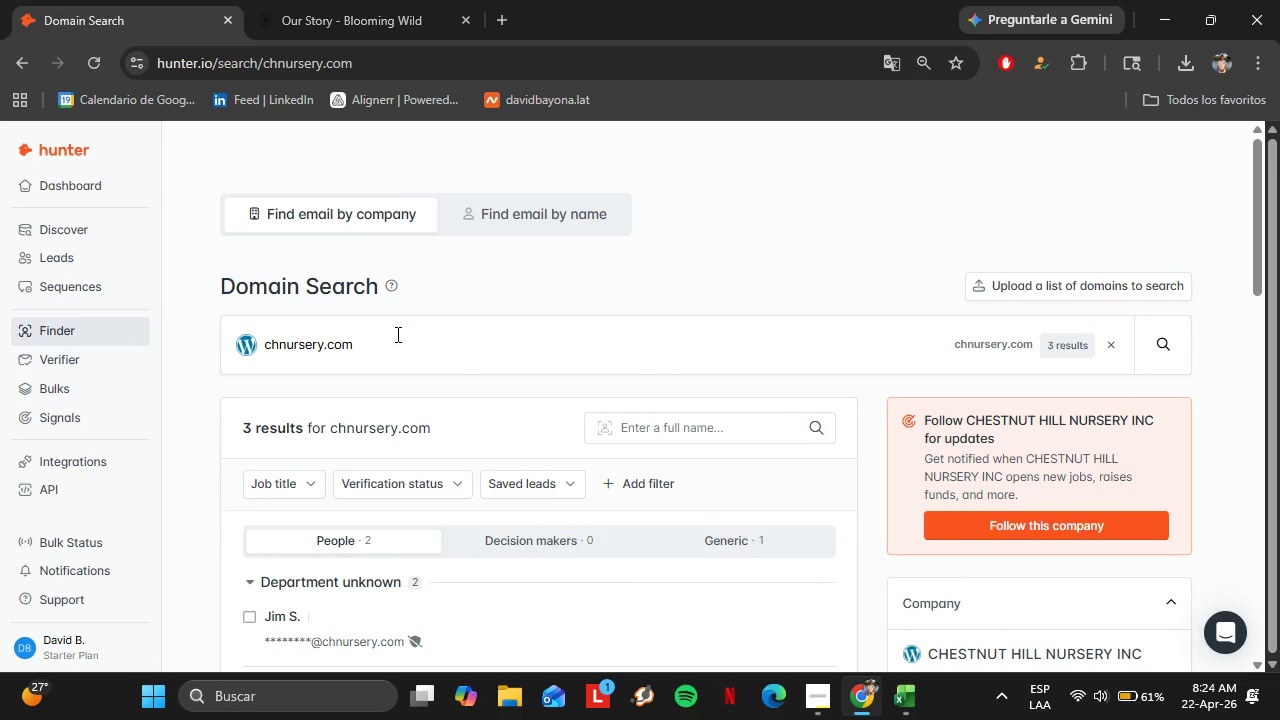 
left_click_drag(start_coordinate=[396, 334], to_coordinate=[242, 345])
 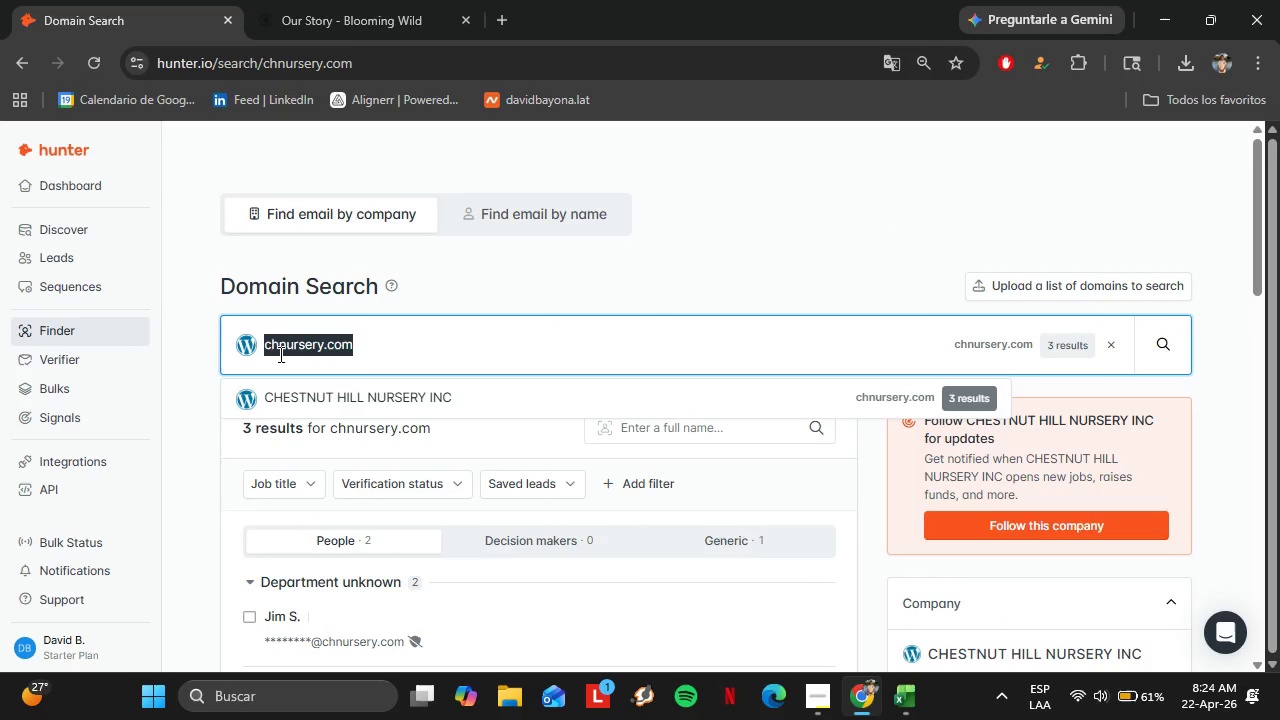 
wait(5.25)
 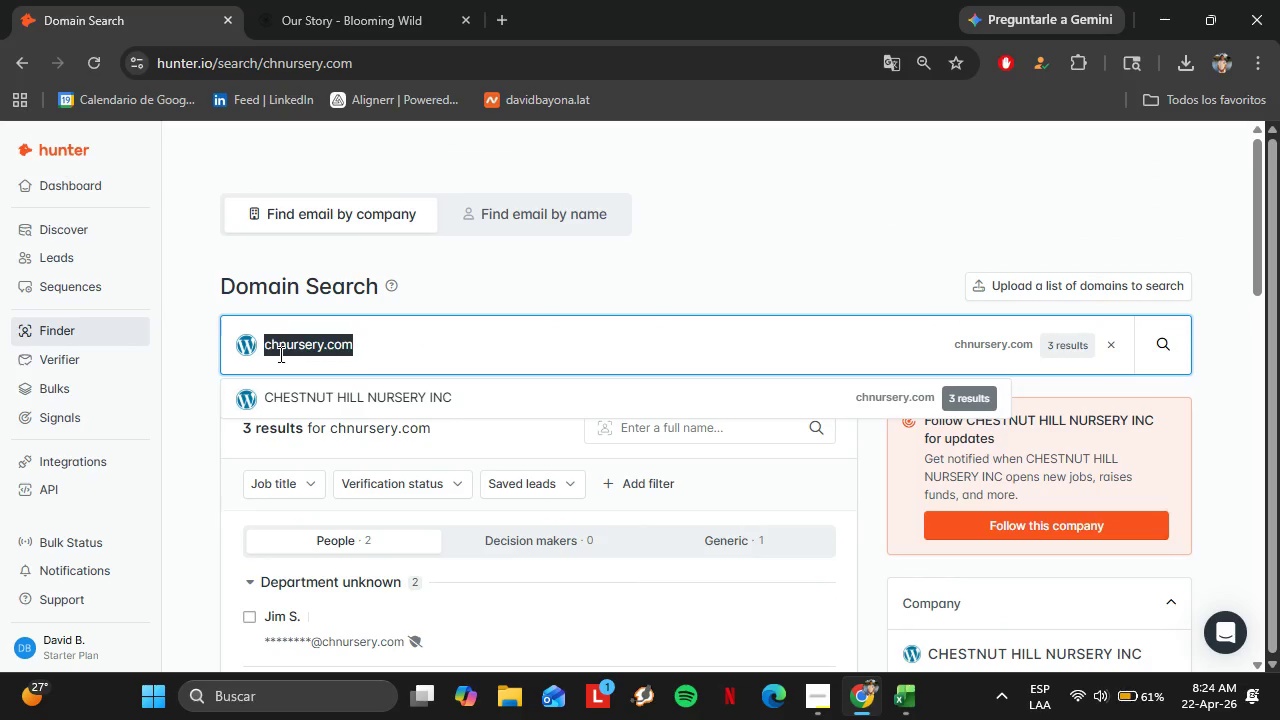 
type(Fairview Garden)
 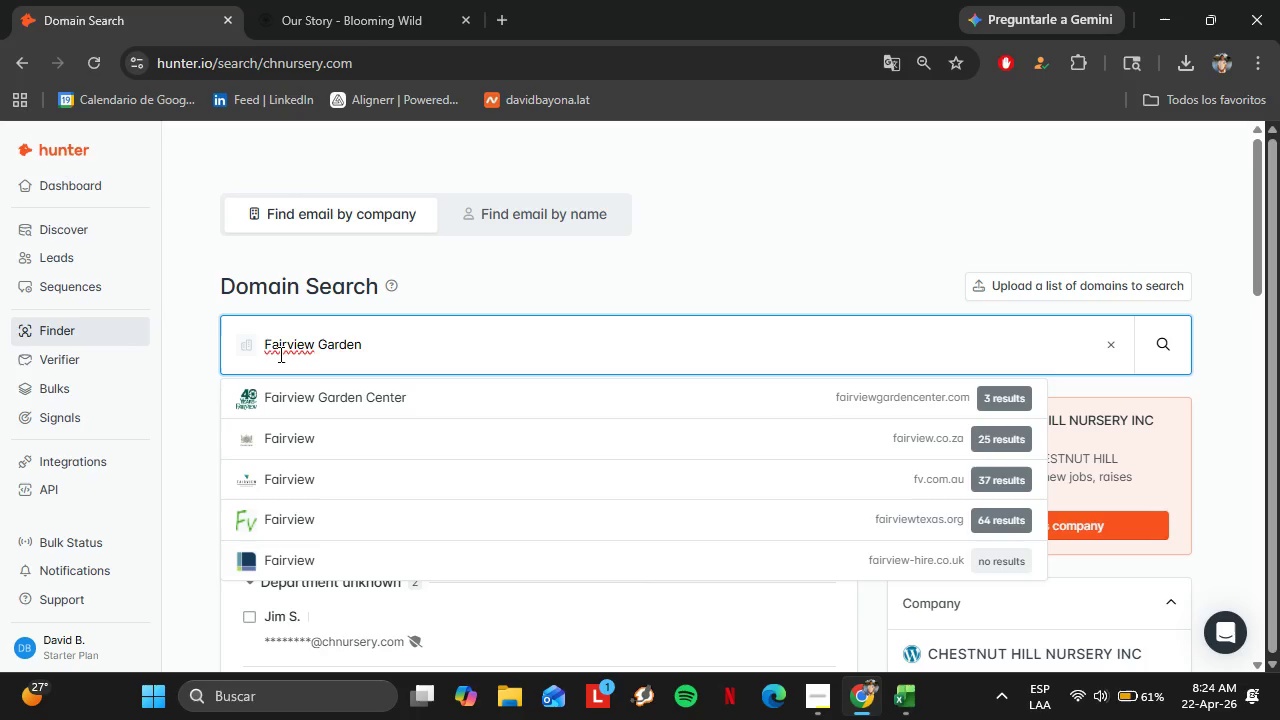 
wait(7.91)
 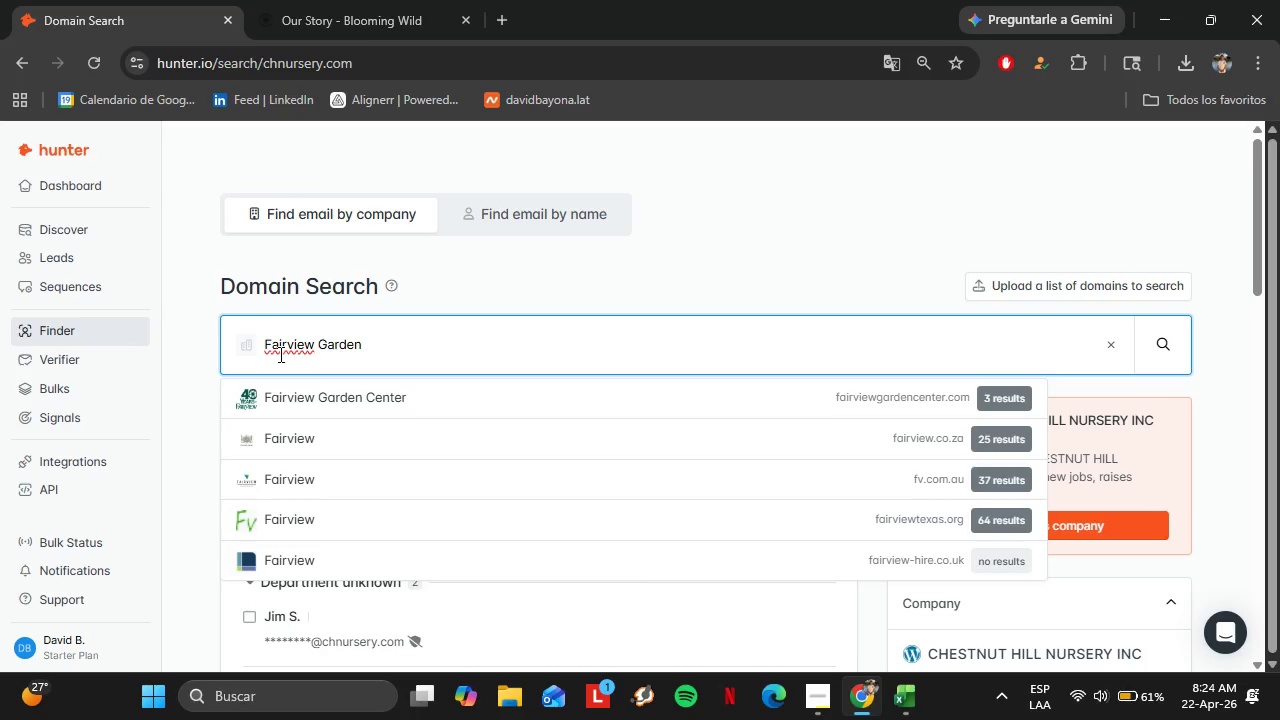 
key(ArrowDown)
 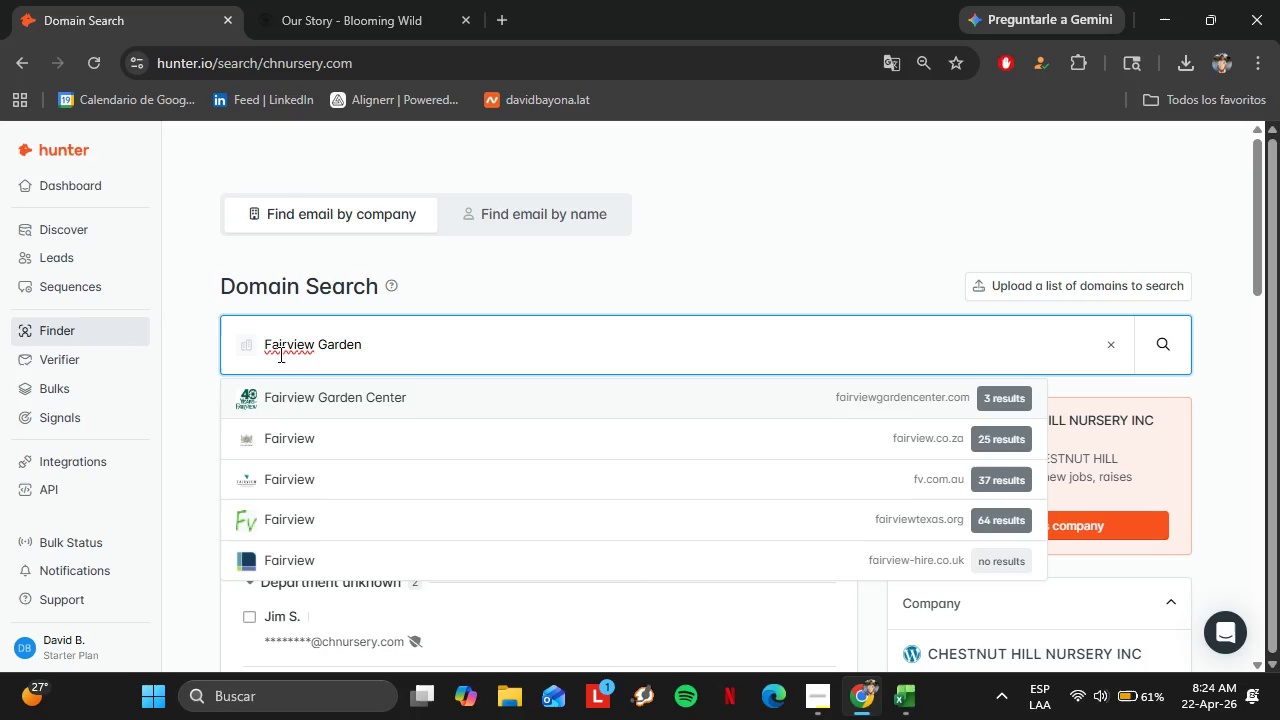 
key(Enter)
 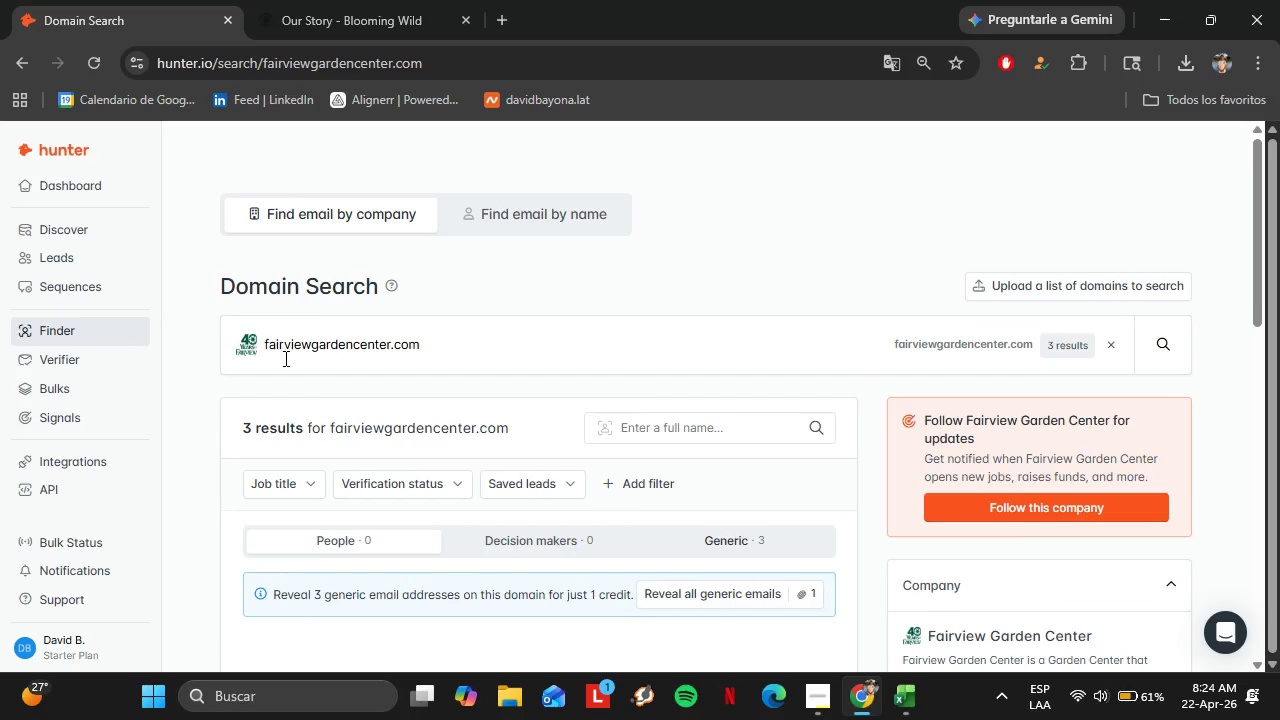 
scroll: coordinate [526, 542], scroll_direction: none, amount: 0.0
 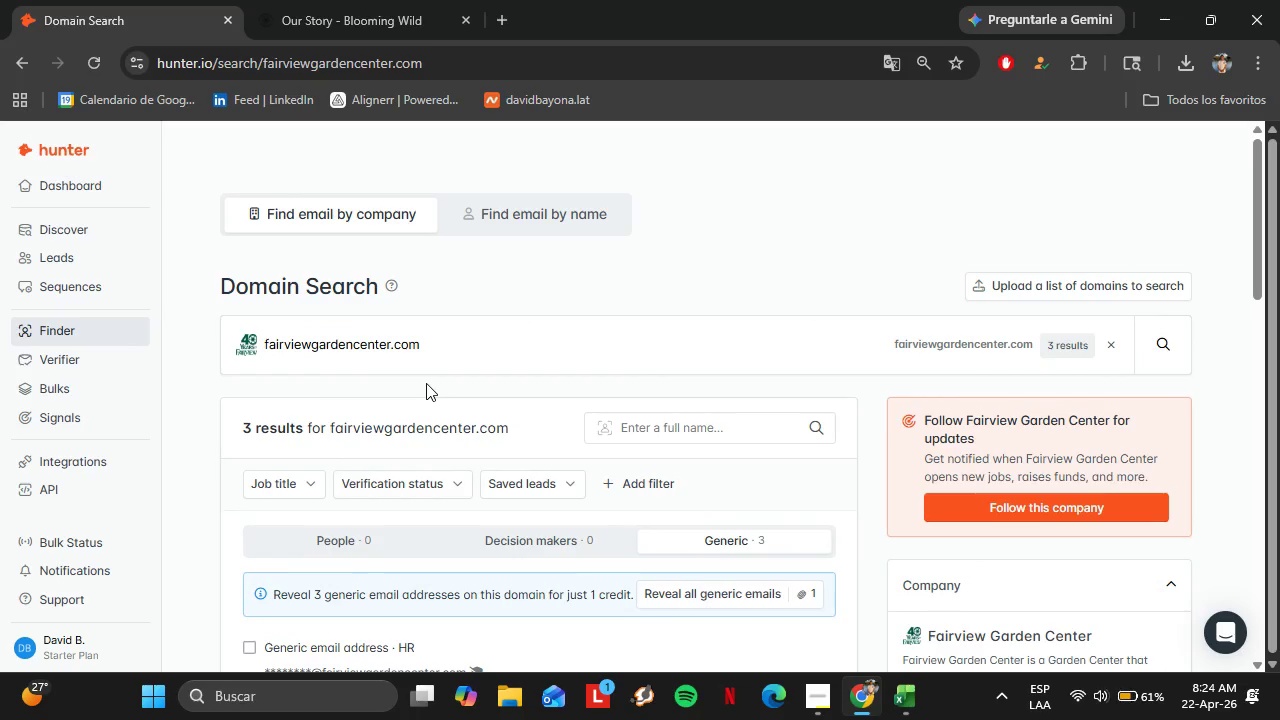 
left_click_drag(start_coordinate=[435, 354], to_coordinate=[254, 371])
 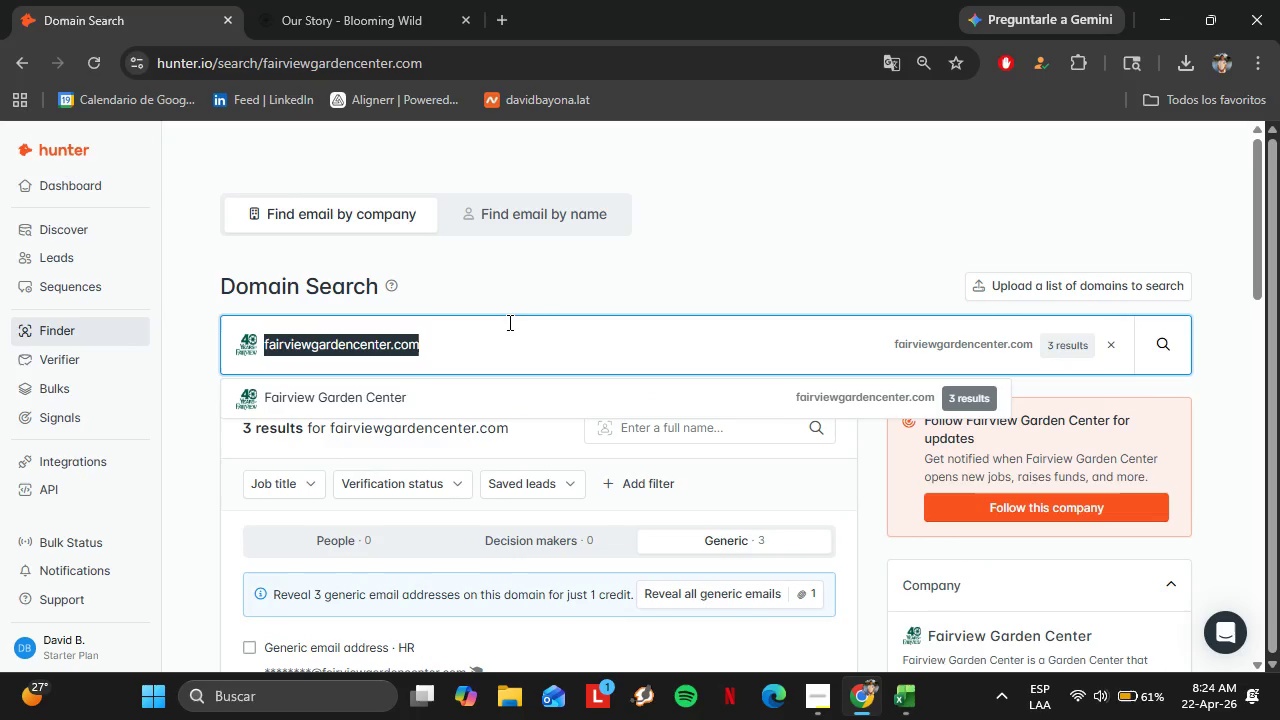 
type(Hi)
key(Backspace)
type(omewood nu)
 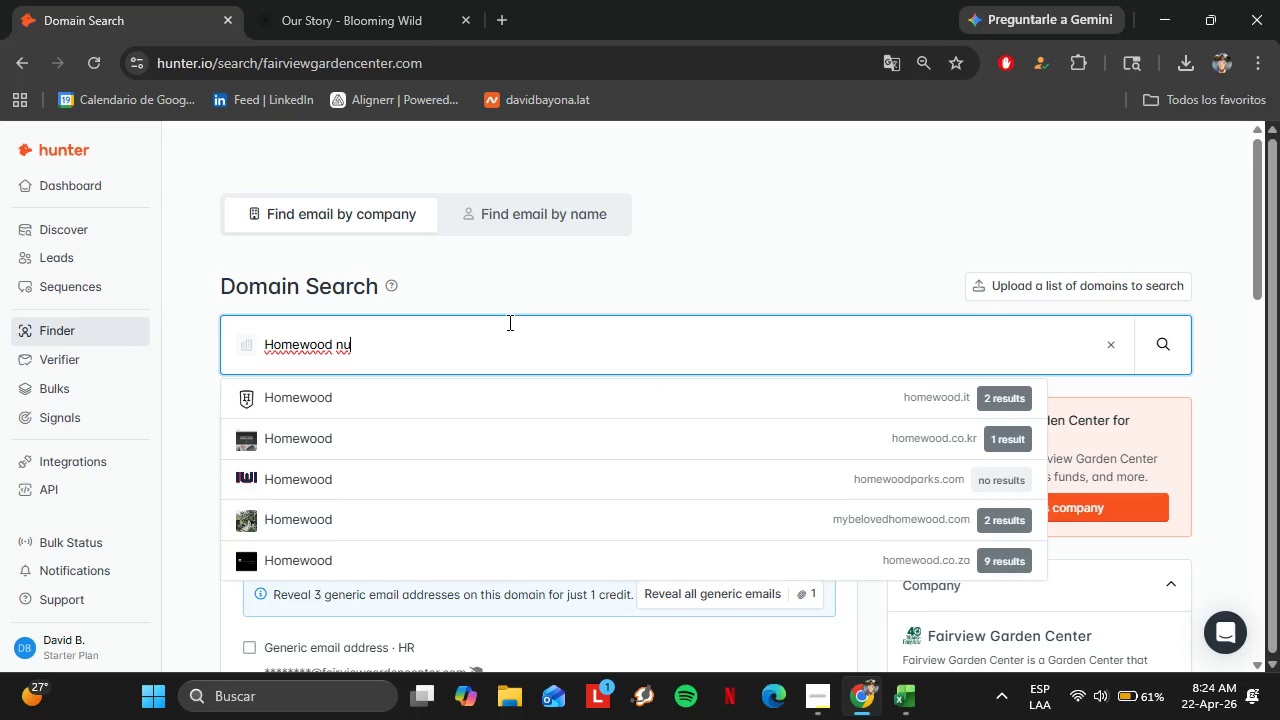 
type(rsery)
 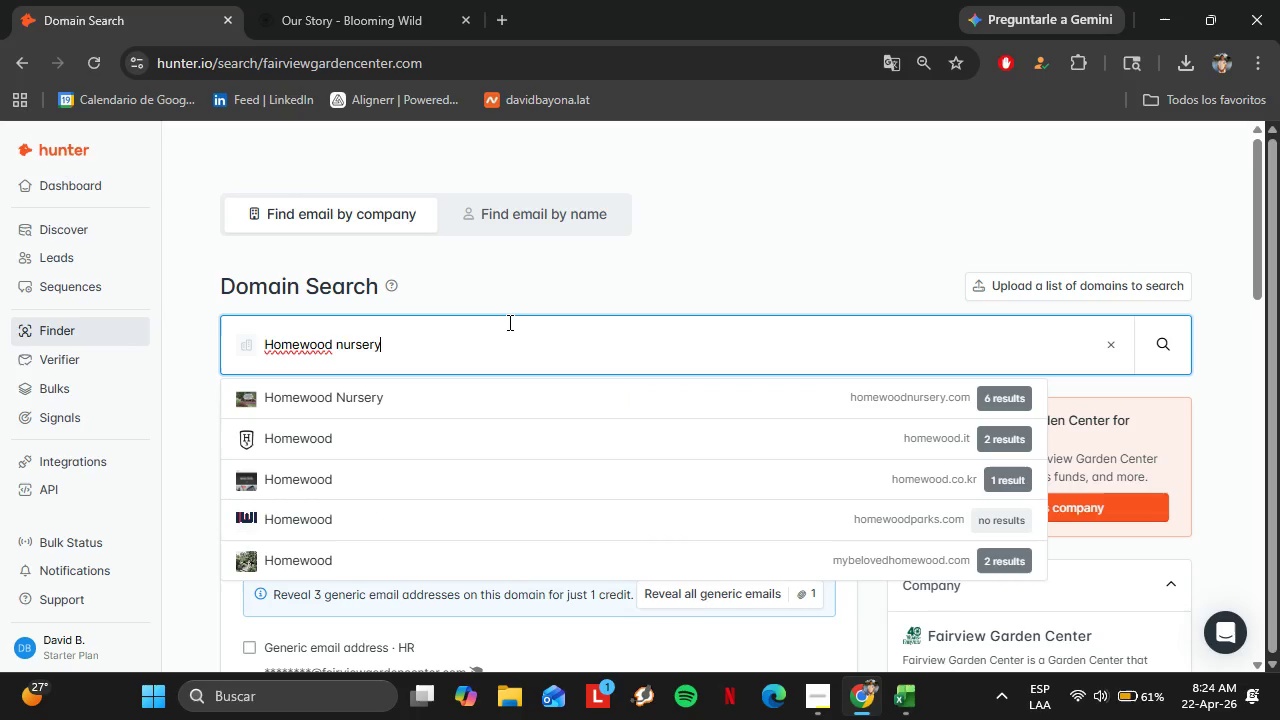 
key(ArrowDown)
 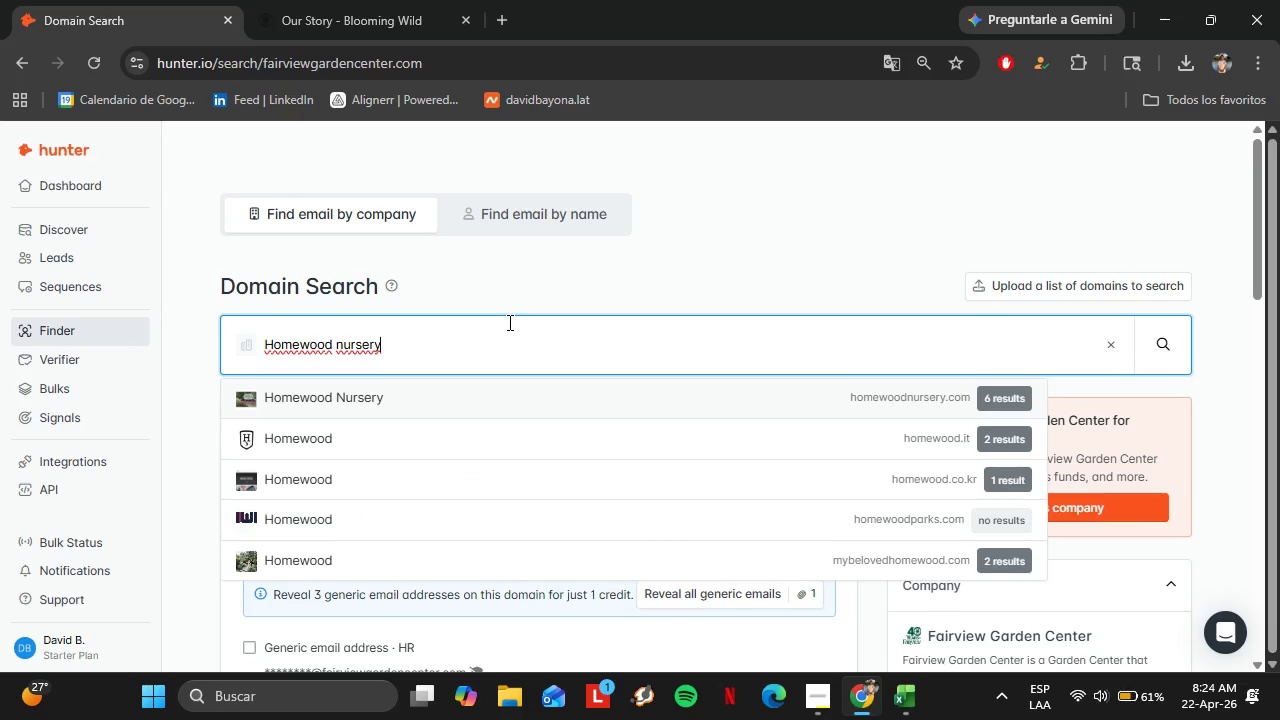 
key(Enter)
 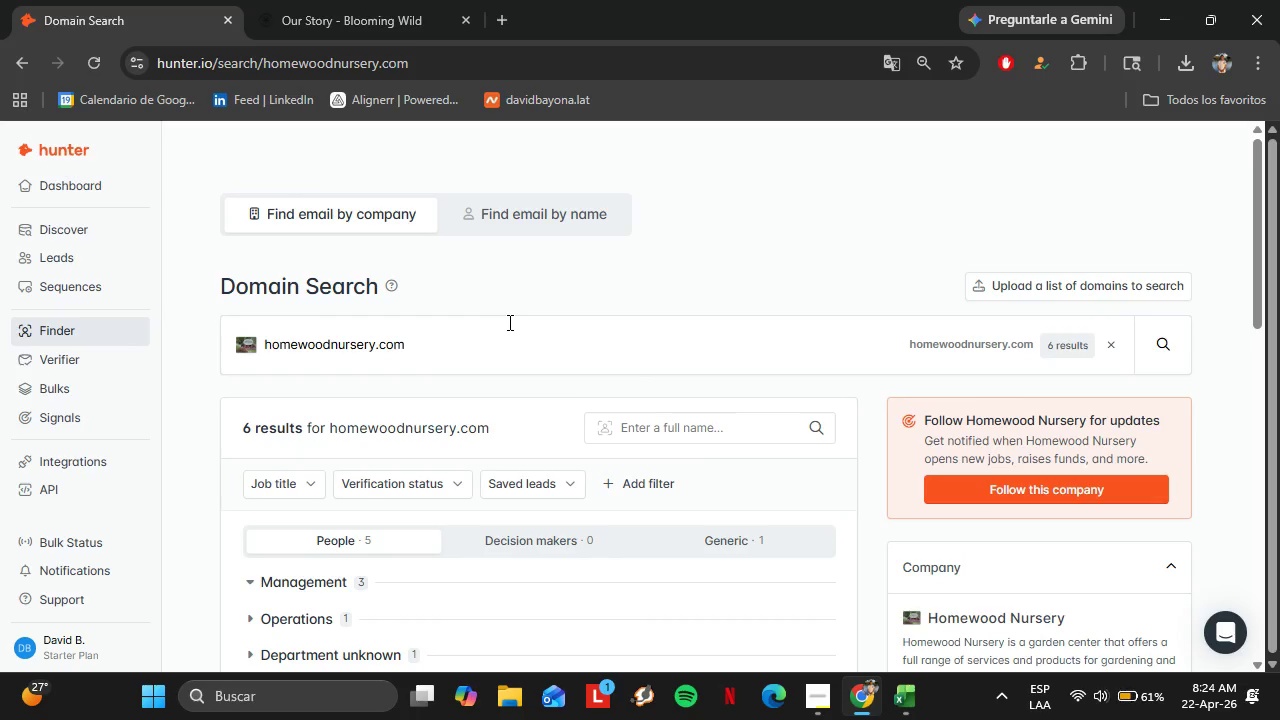 
scroll: coordinate [552, 452], scroll_direction: down, amount: 3.0
 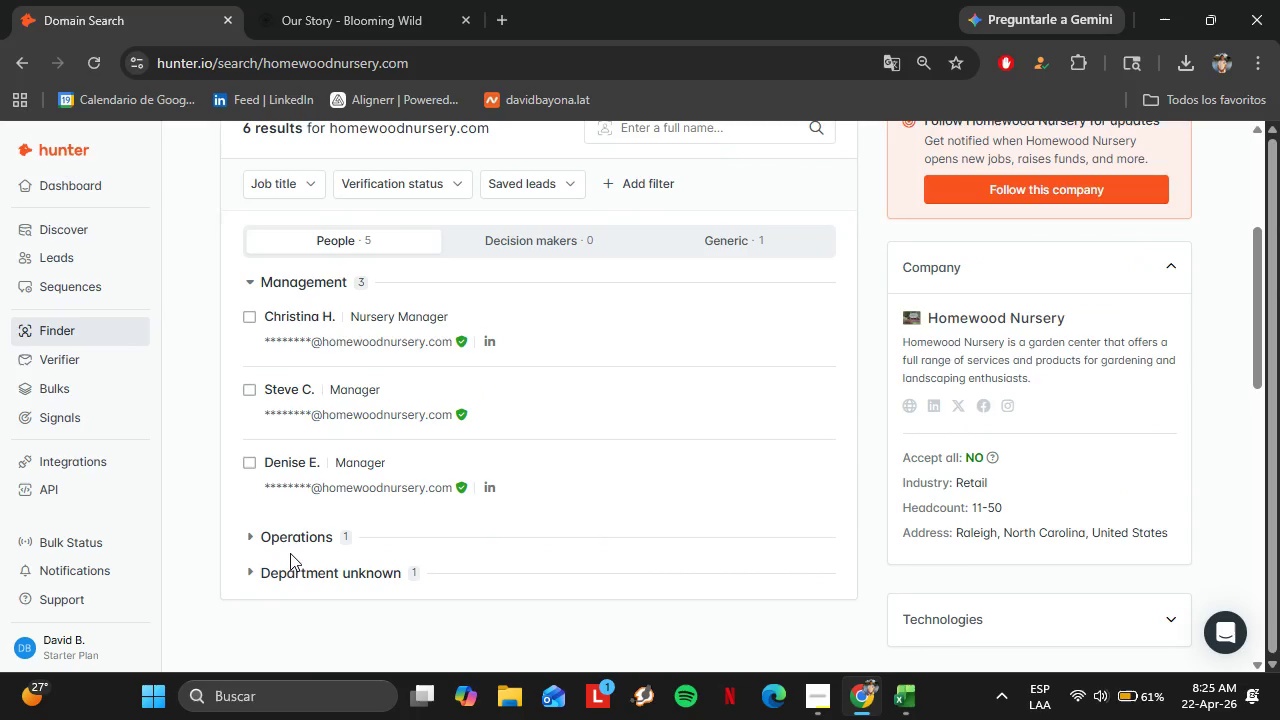 
left_click([290, 539])
 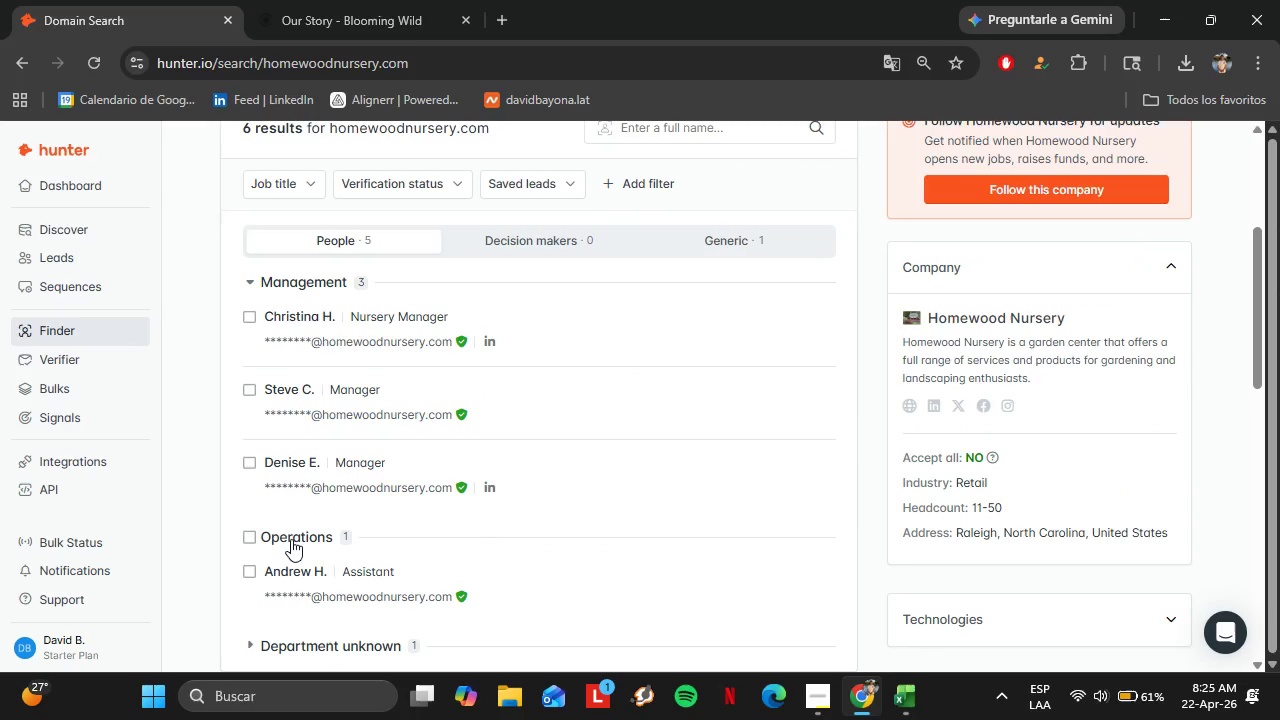 
left_click([291, 539])
 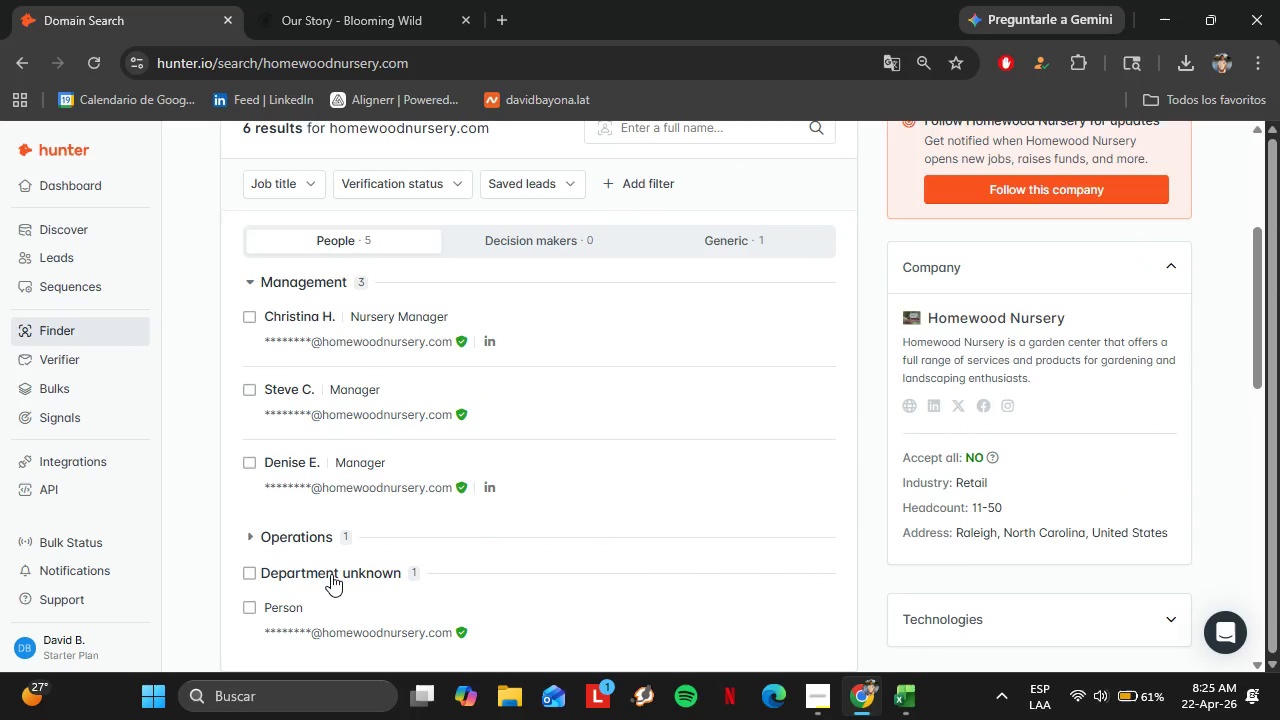 
double_click([331, 574])
 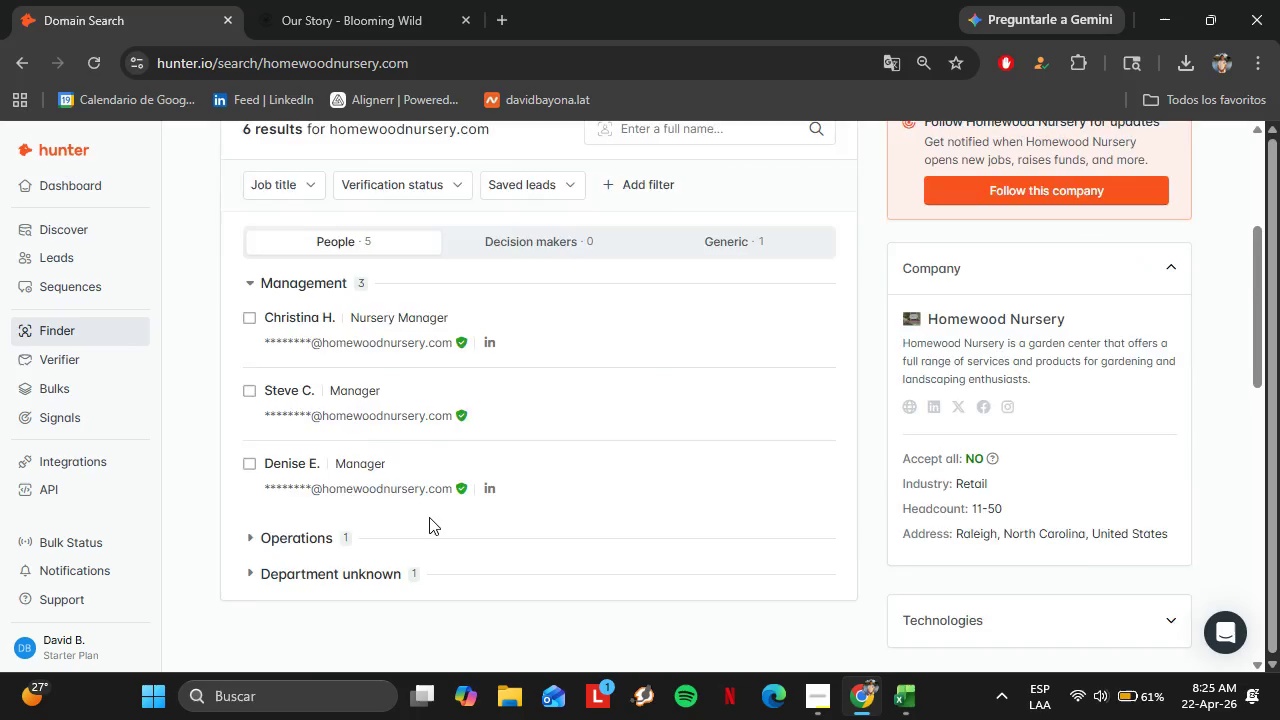 
scroll: coordinate [429, 517], scroll_direction: up, amount: 4.0
 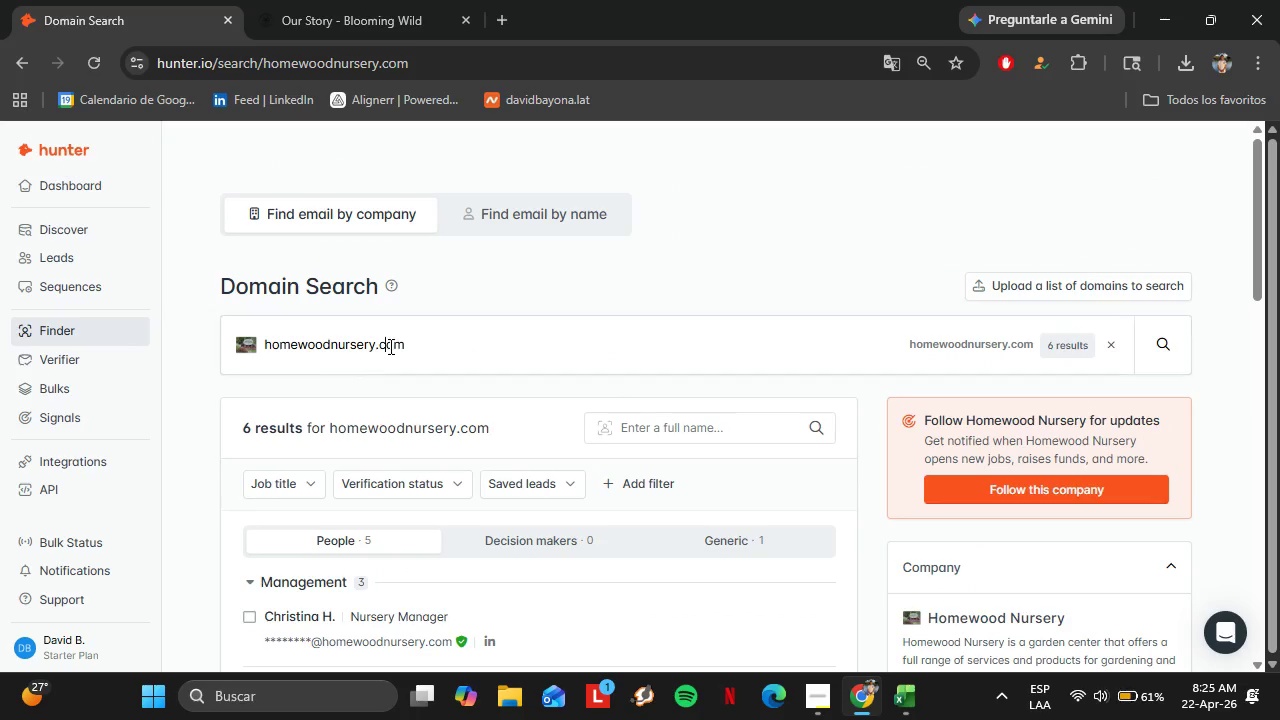 
double_click([389, 346])
 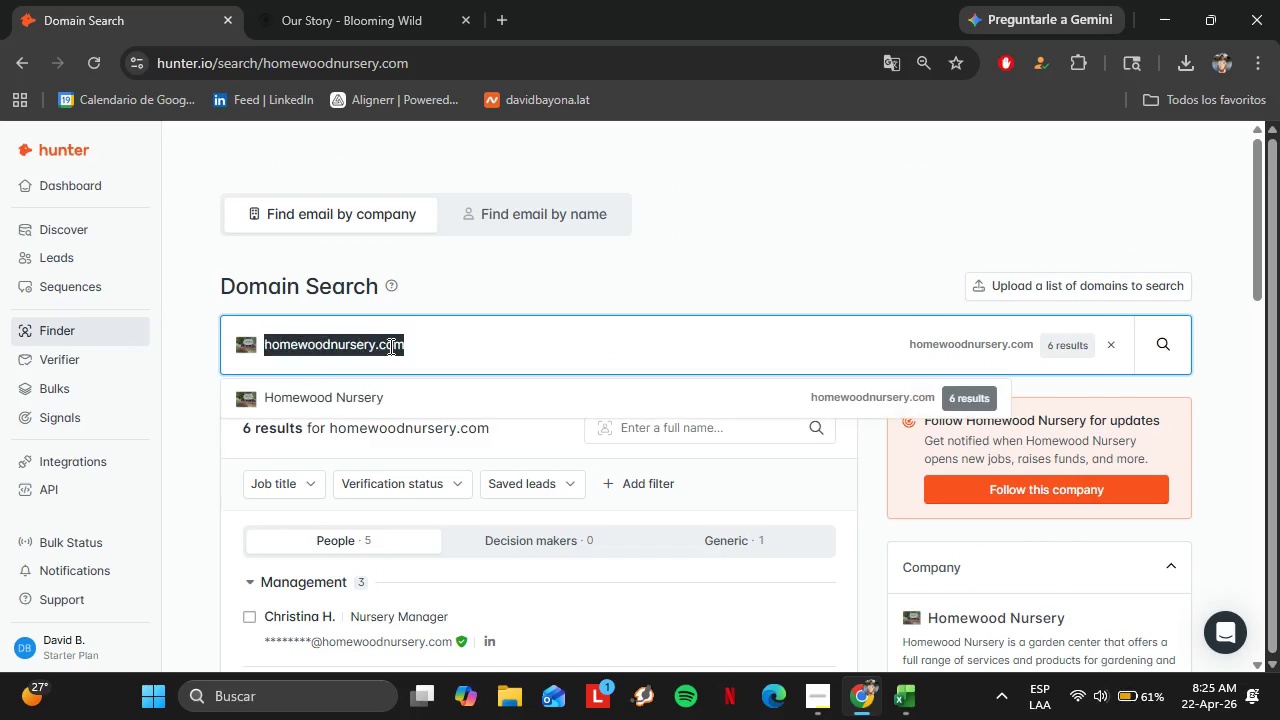 
triple_click([389, 346])
 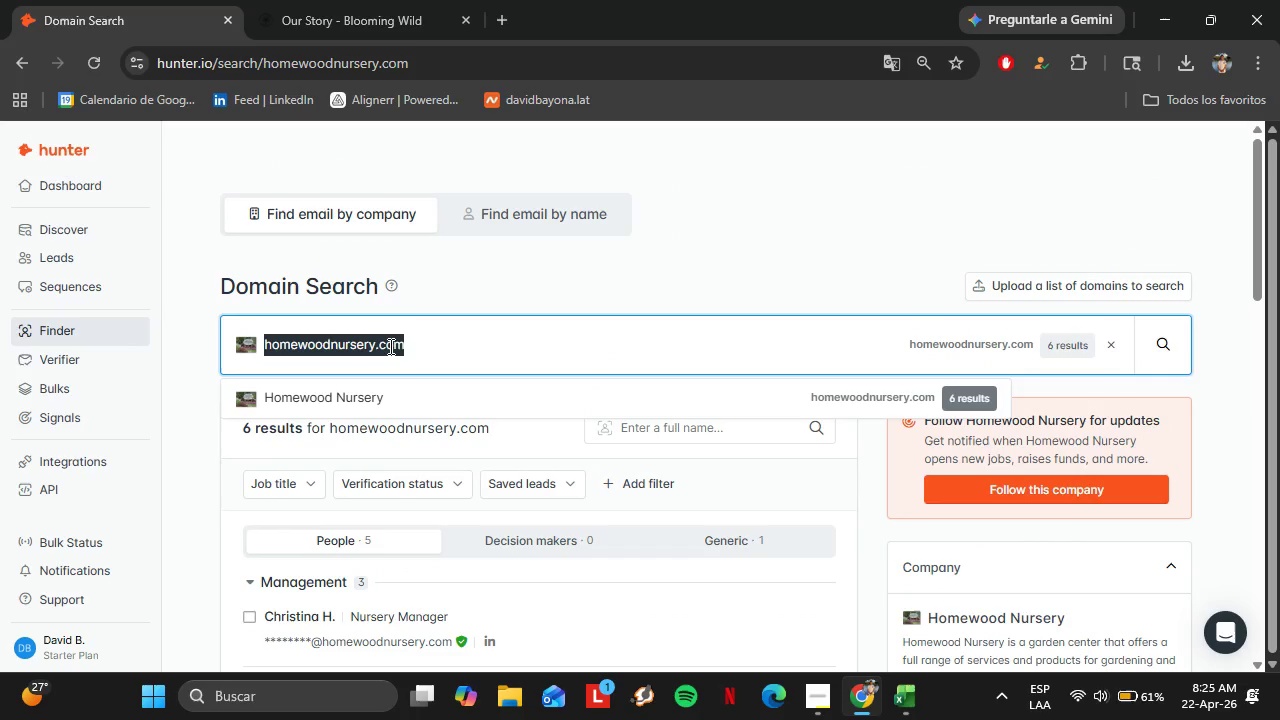 
type(niche gardens)
 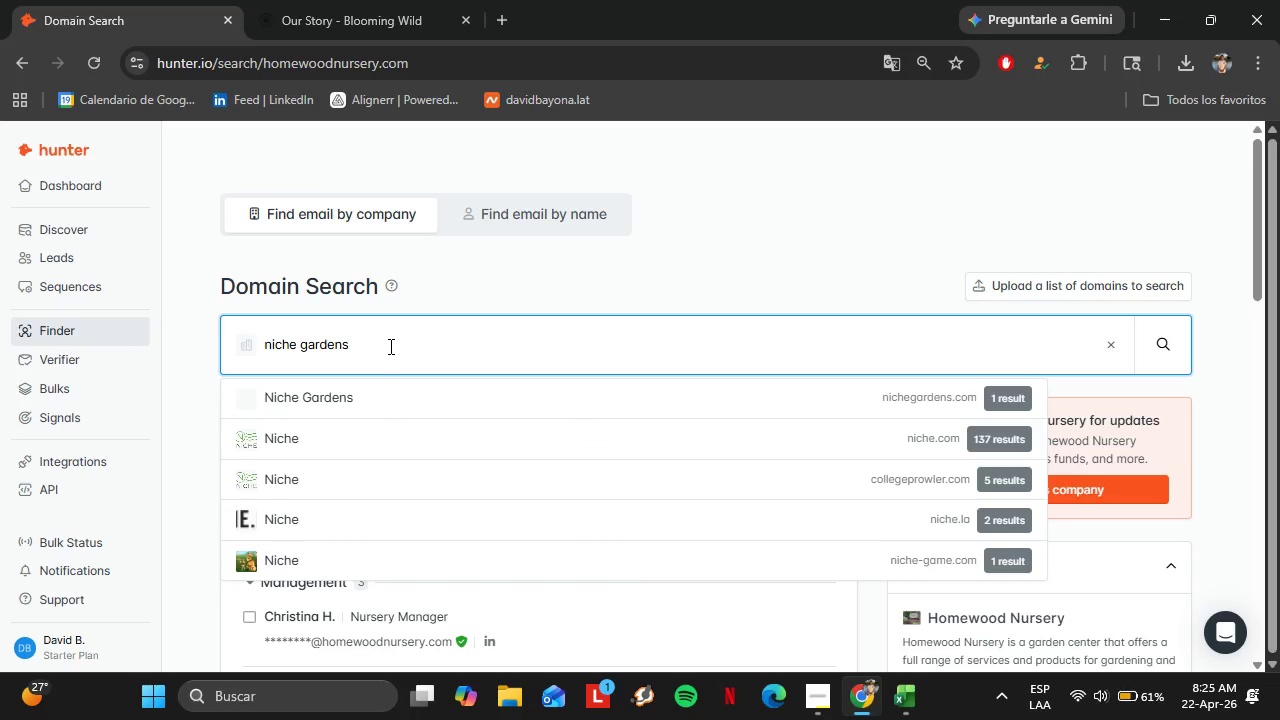 
key(ArrowDown)
 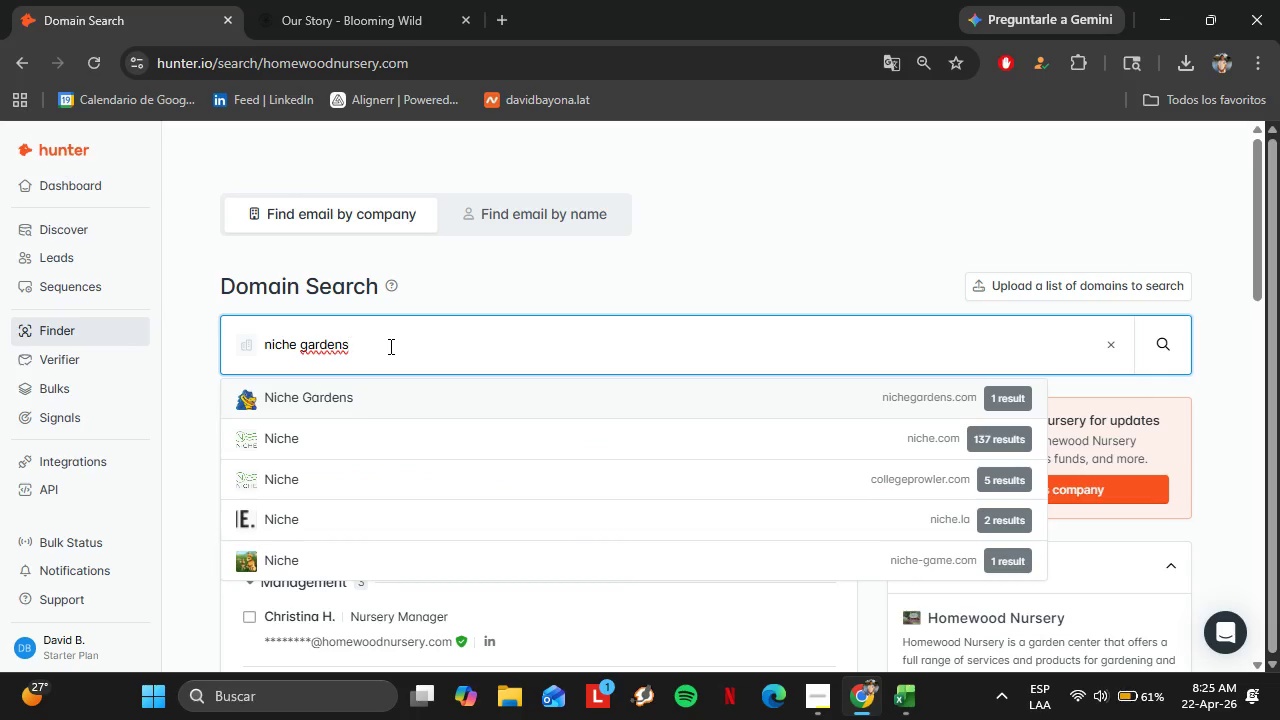 
key(Enter)
 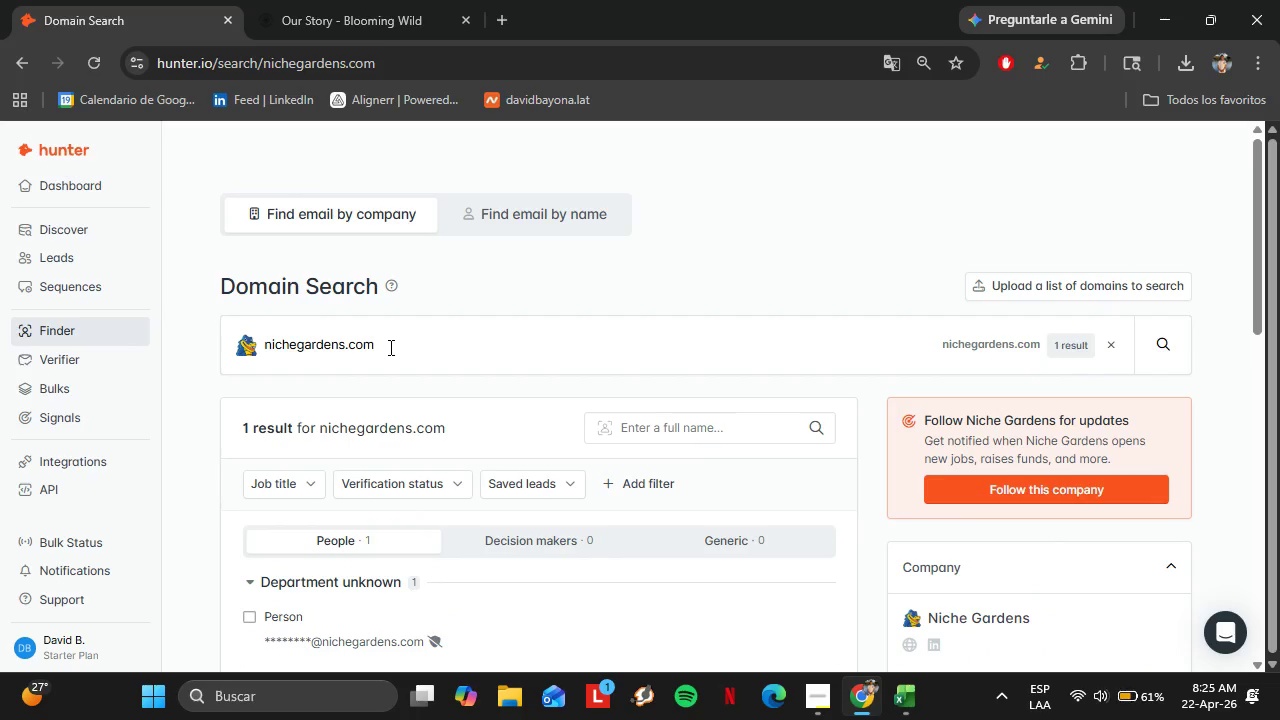 
double_click([389, 347])
 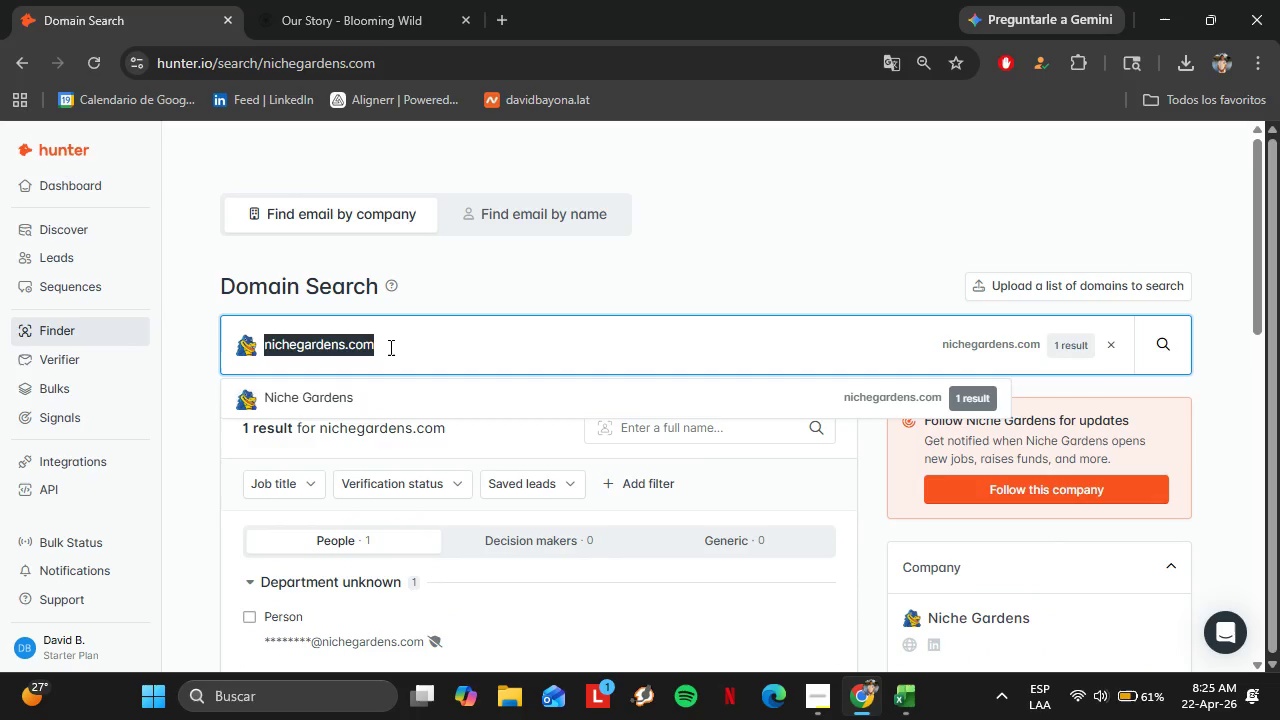 
triple_click([389, 347])
 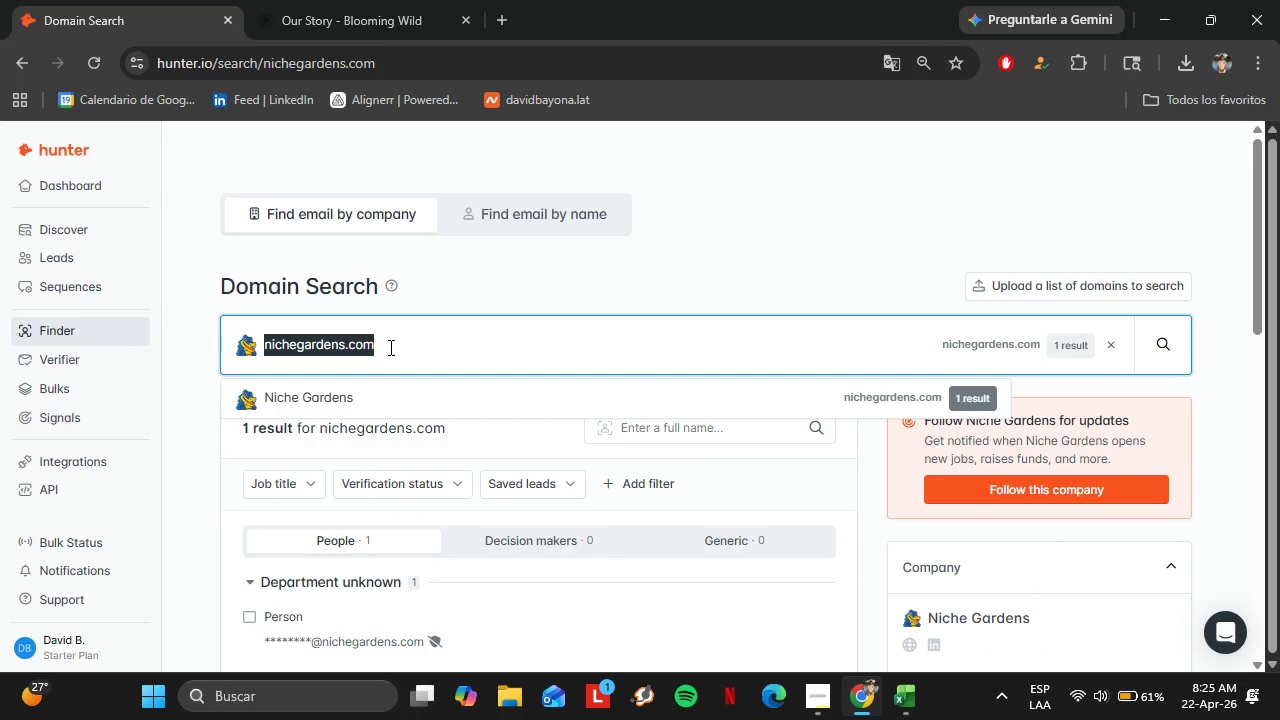 
type(sunny border nurser)
 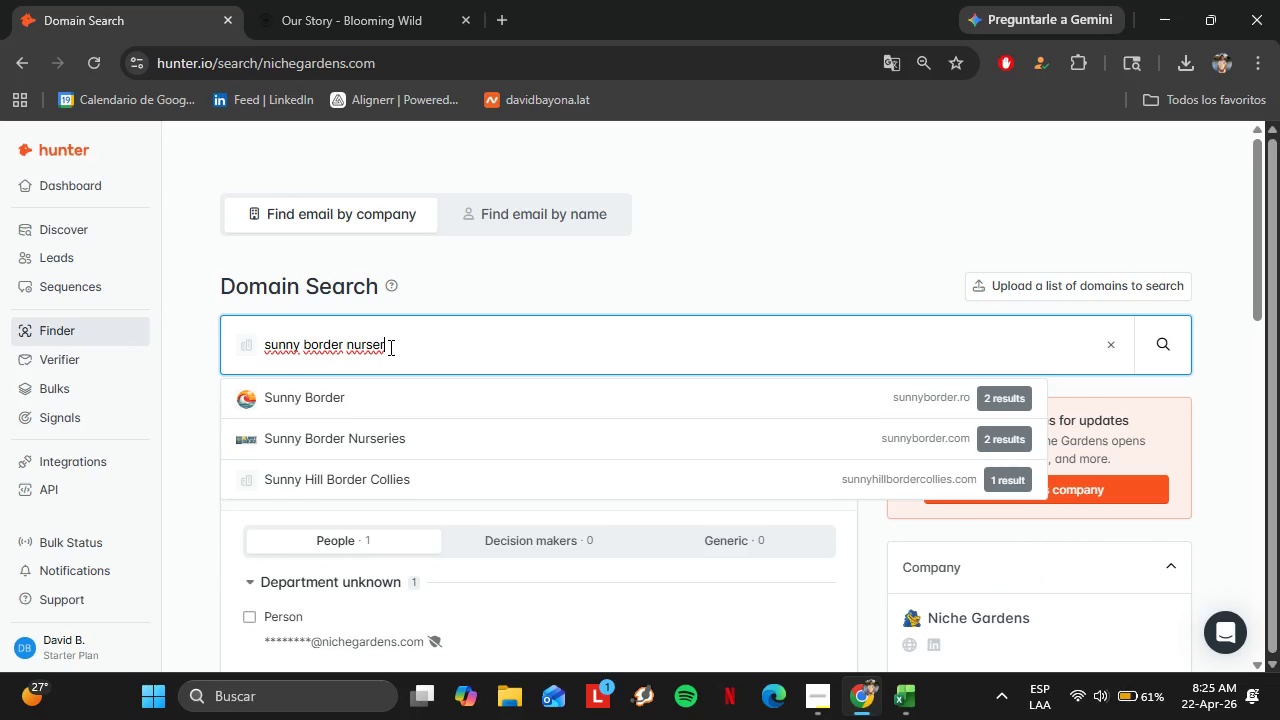 
key(ArrowDown)
 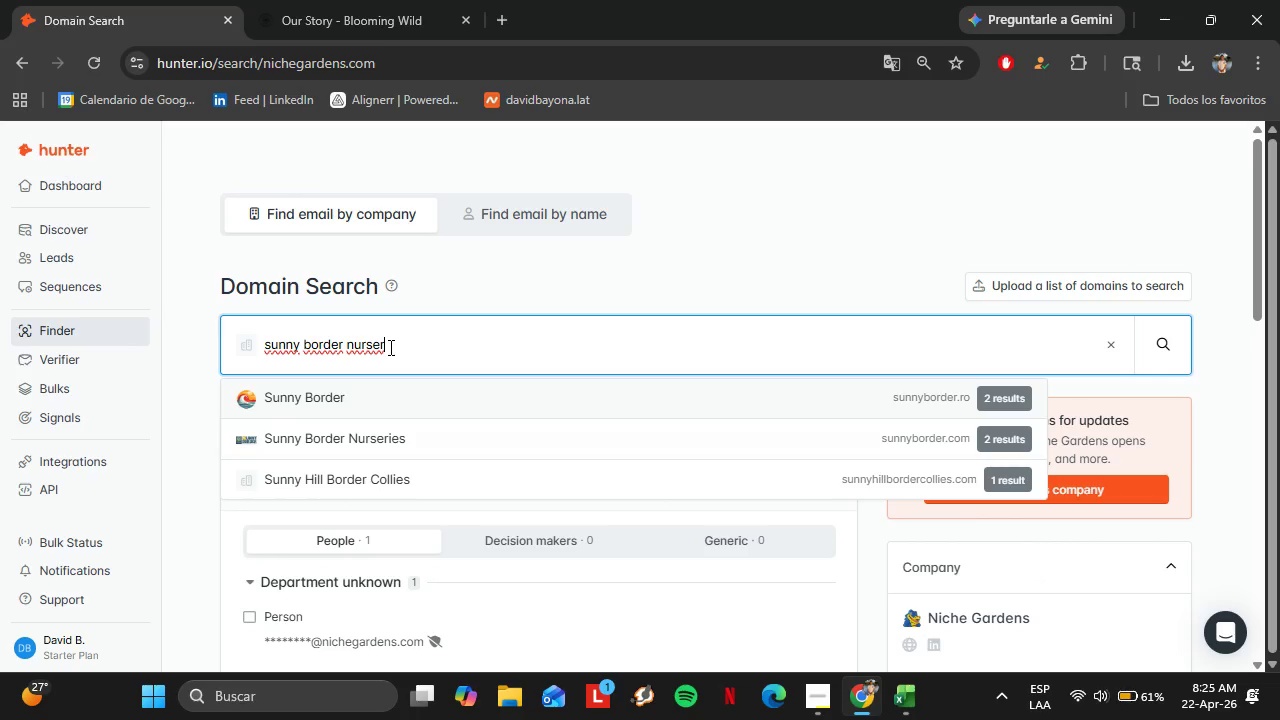 
key(ArrowDown)
 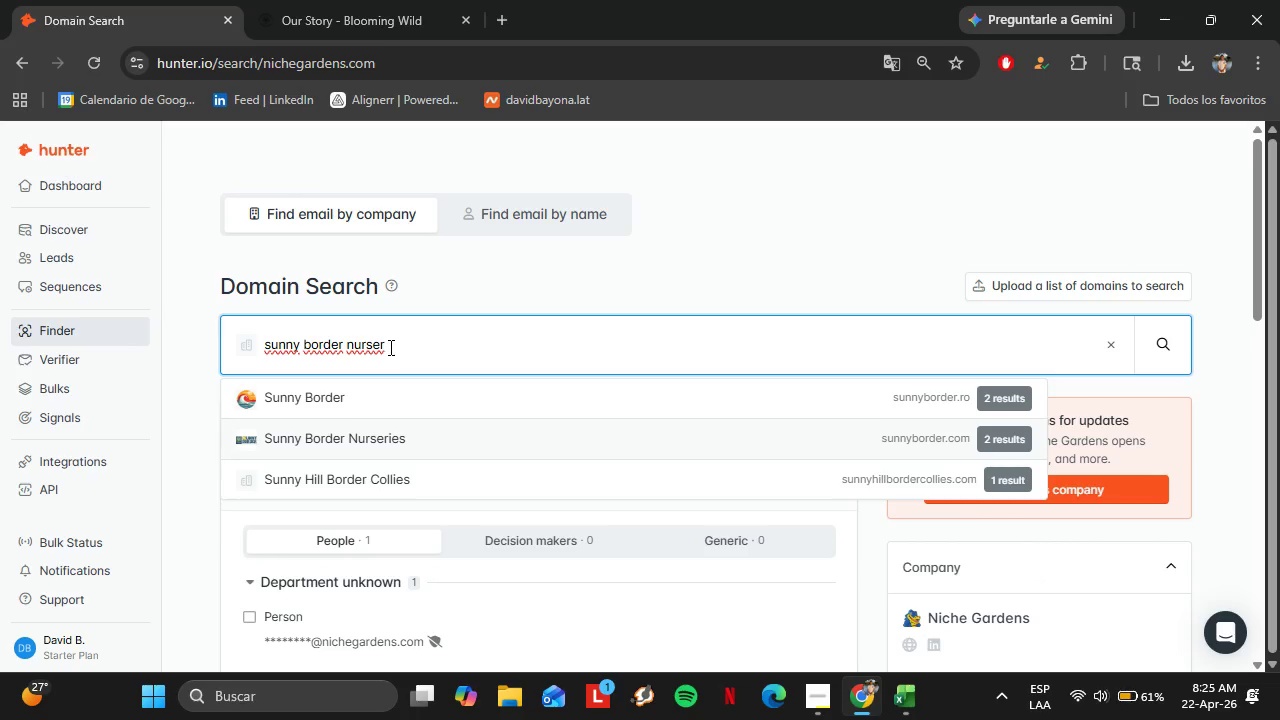 
key(Enter)
 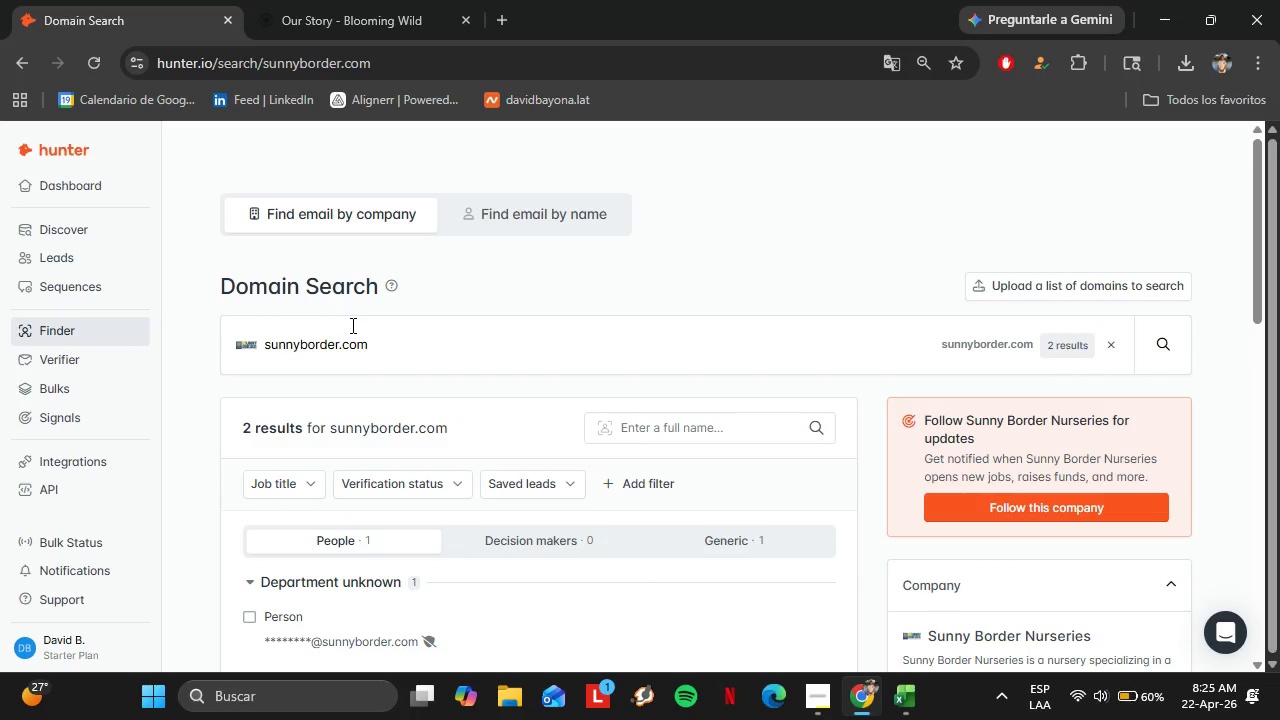 
double_click([353, 325])
 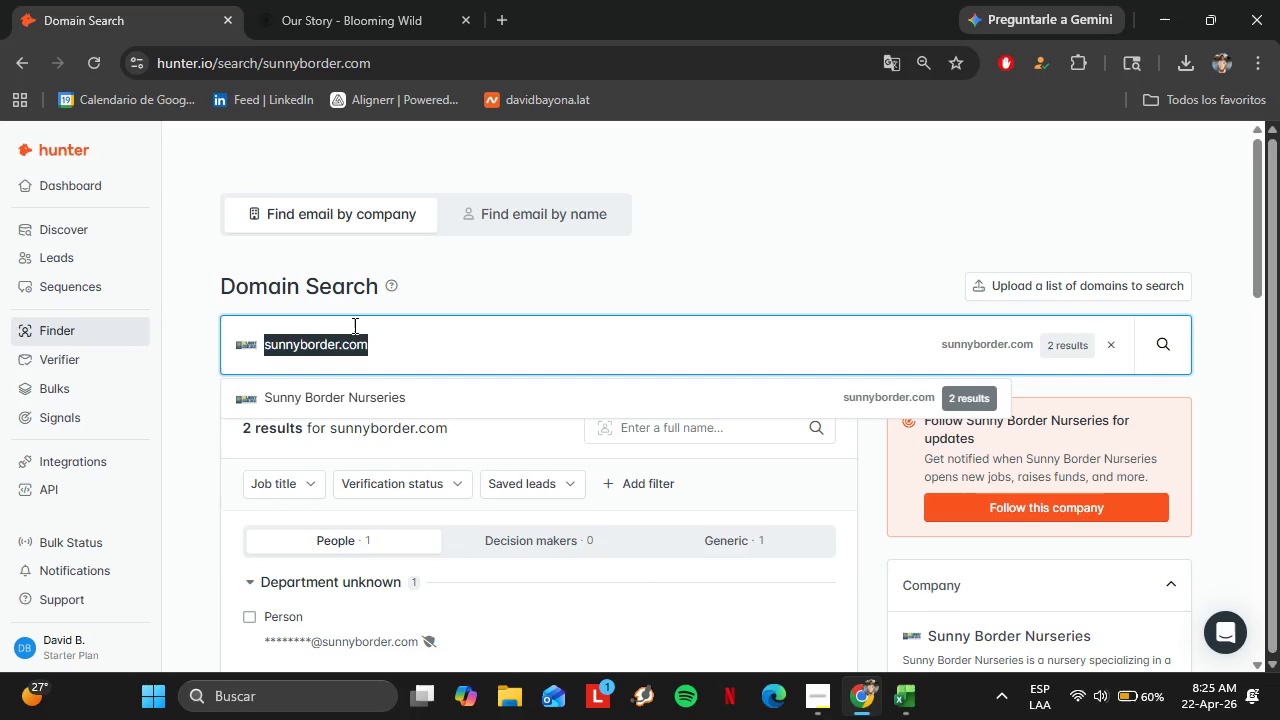 
triple_click([353, 325])
 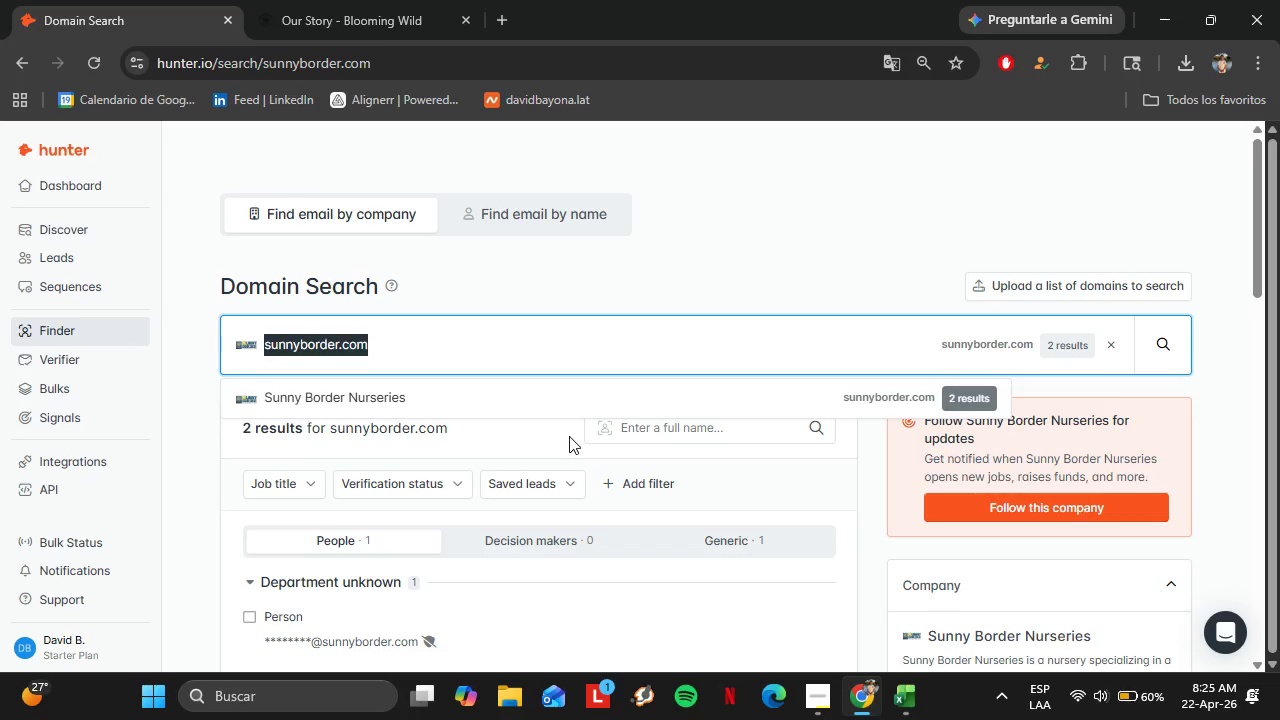 
wait(10.14)
 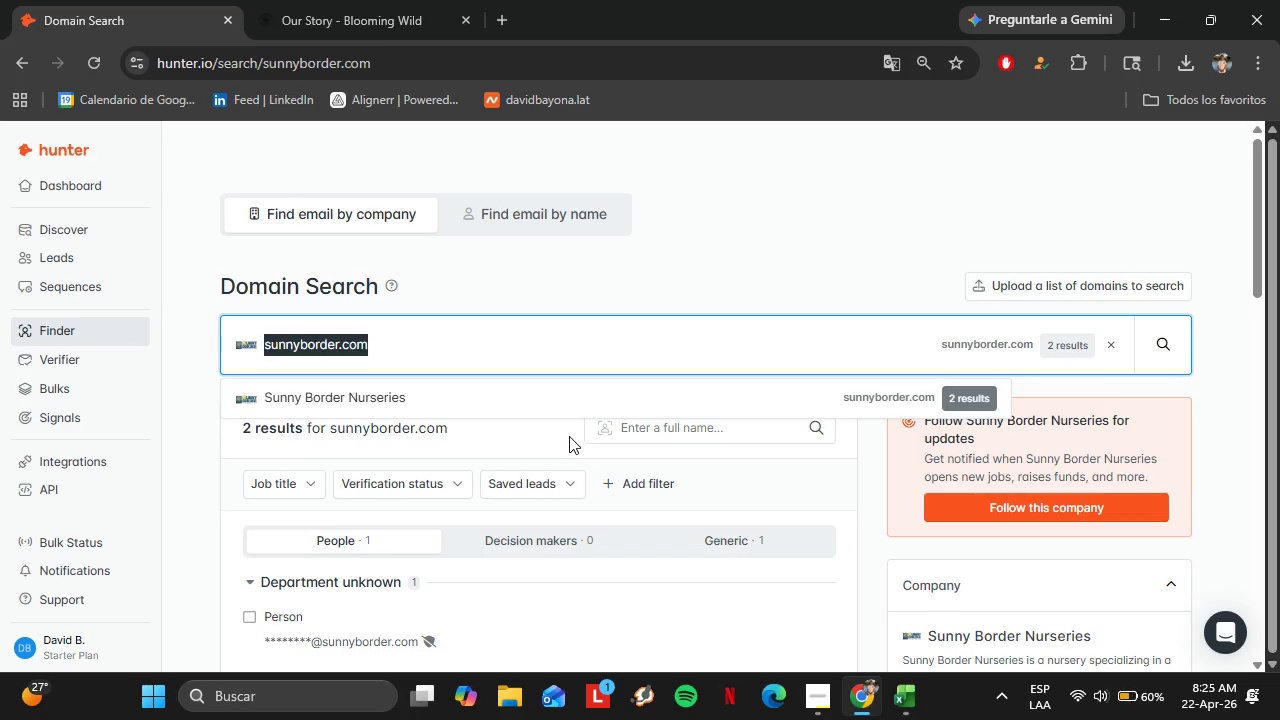 
type(white flower)
 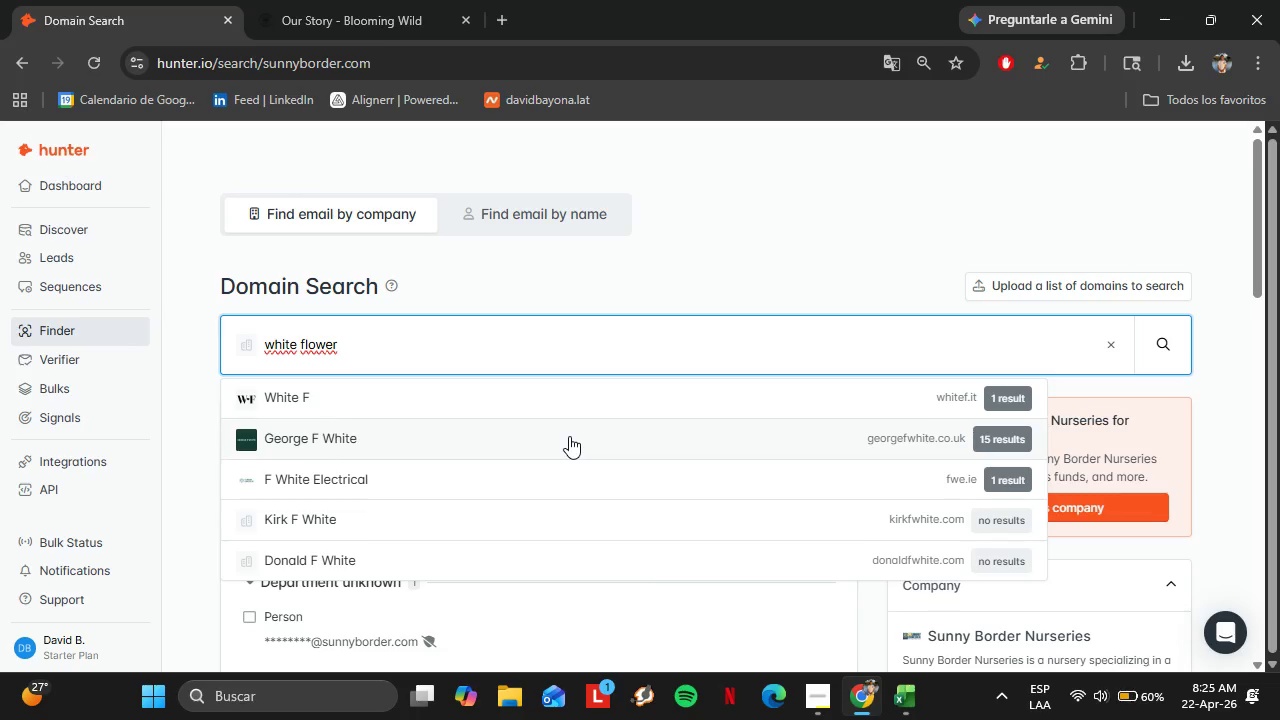 
type( farm)
 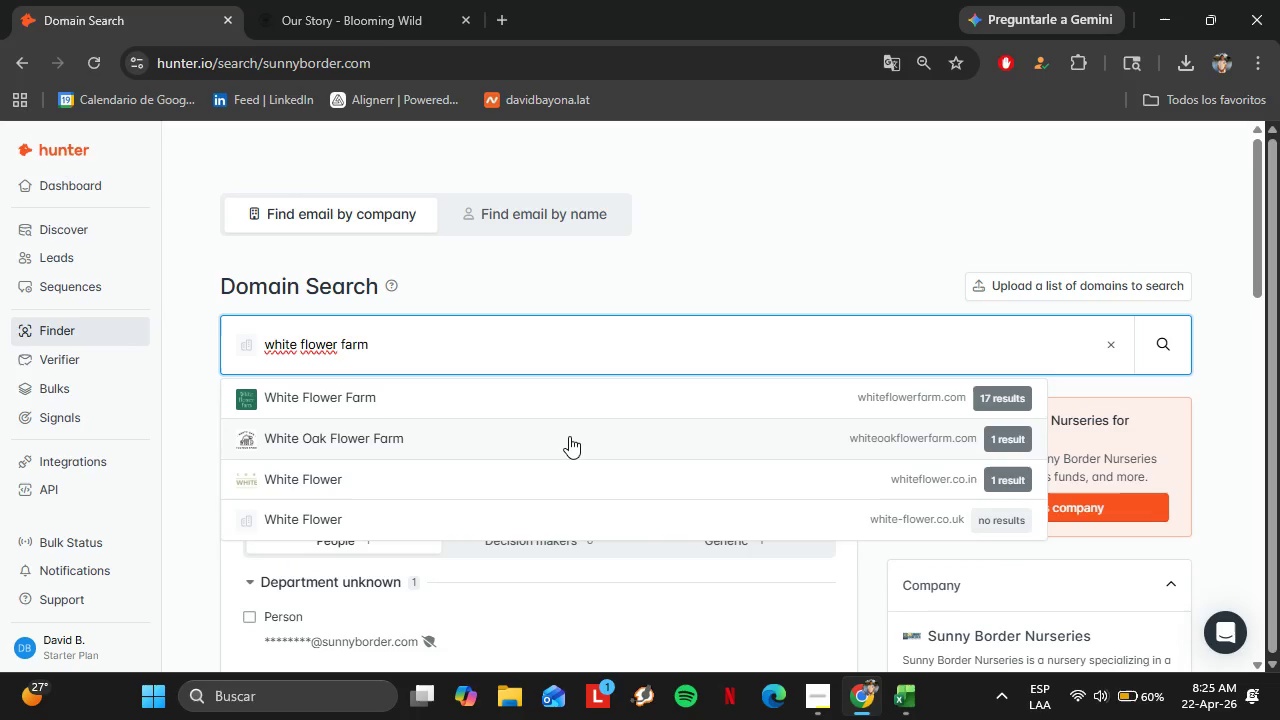 
key(ArrowDown)
 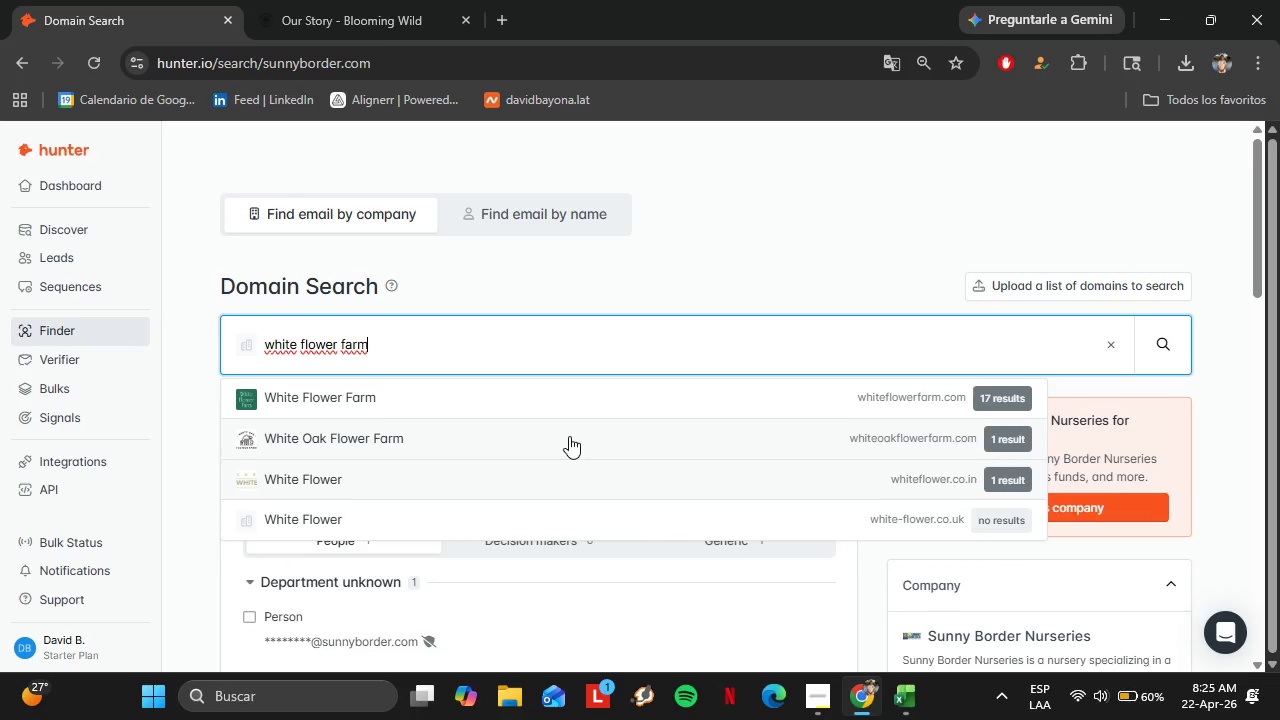 
key(Enter)
 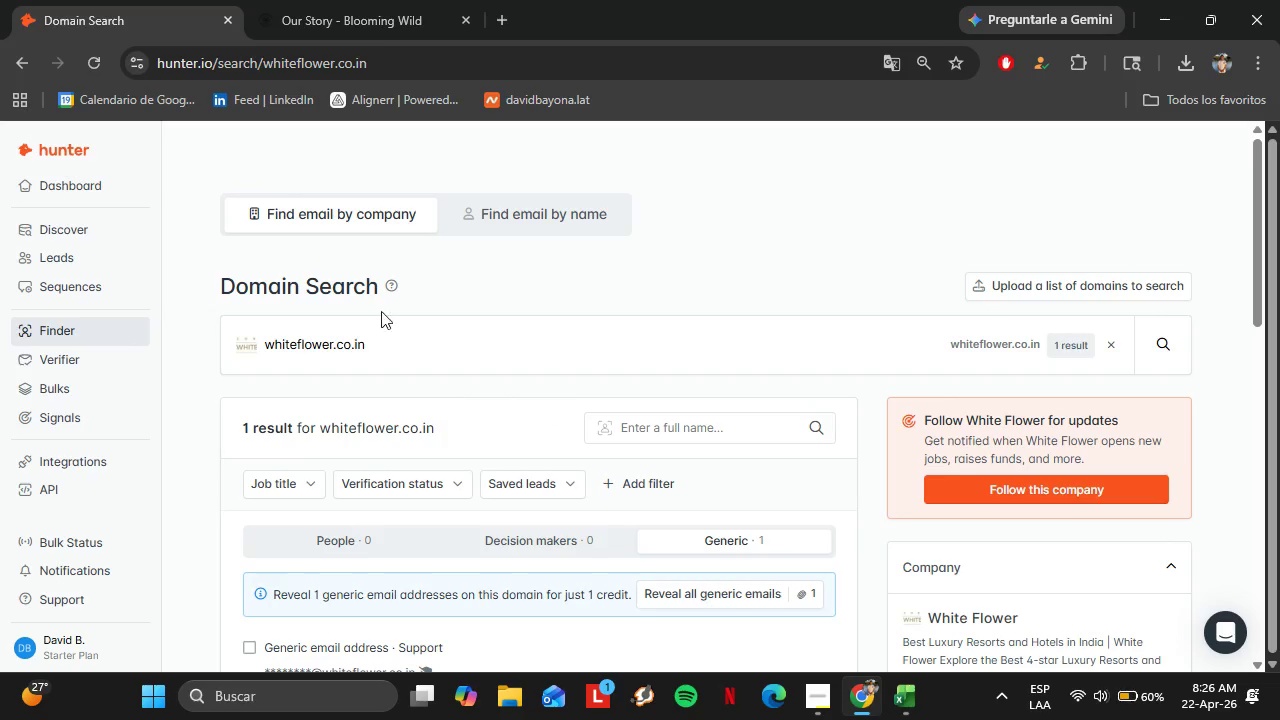 
double_click([403, 334])
 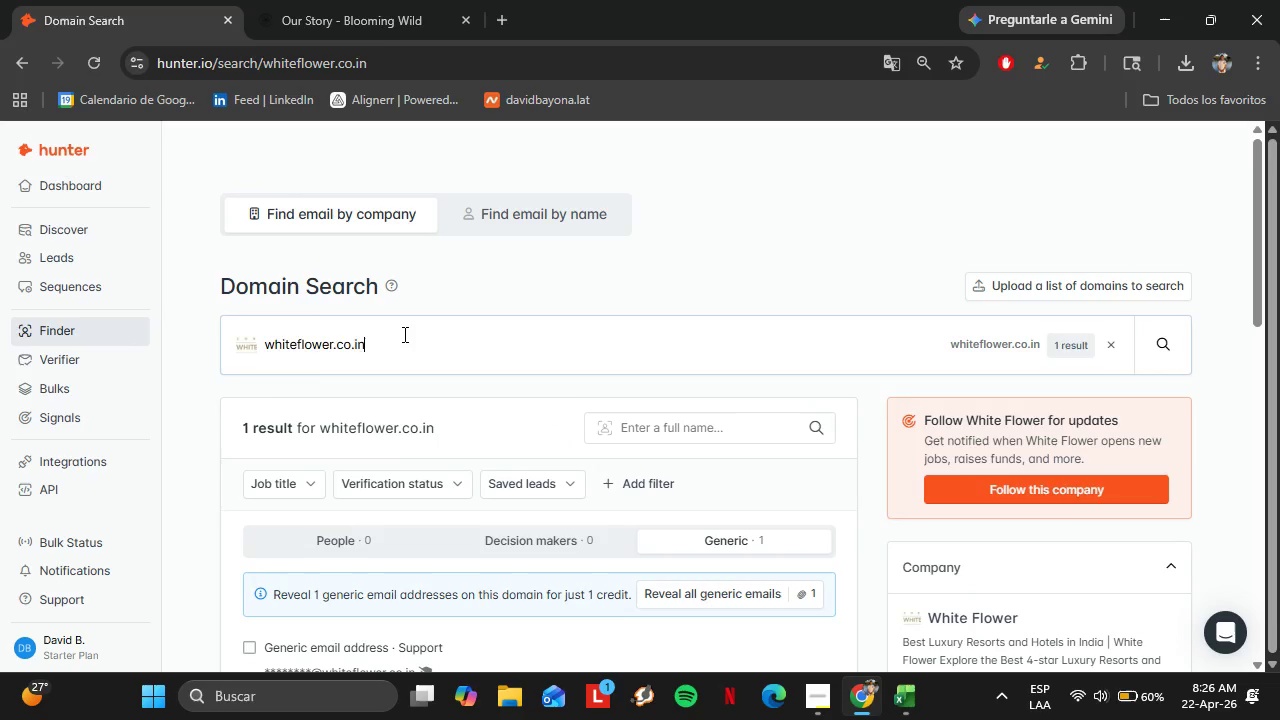 
triple_click([403, 334])
 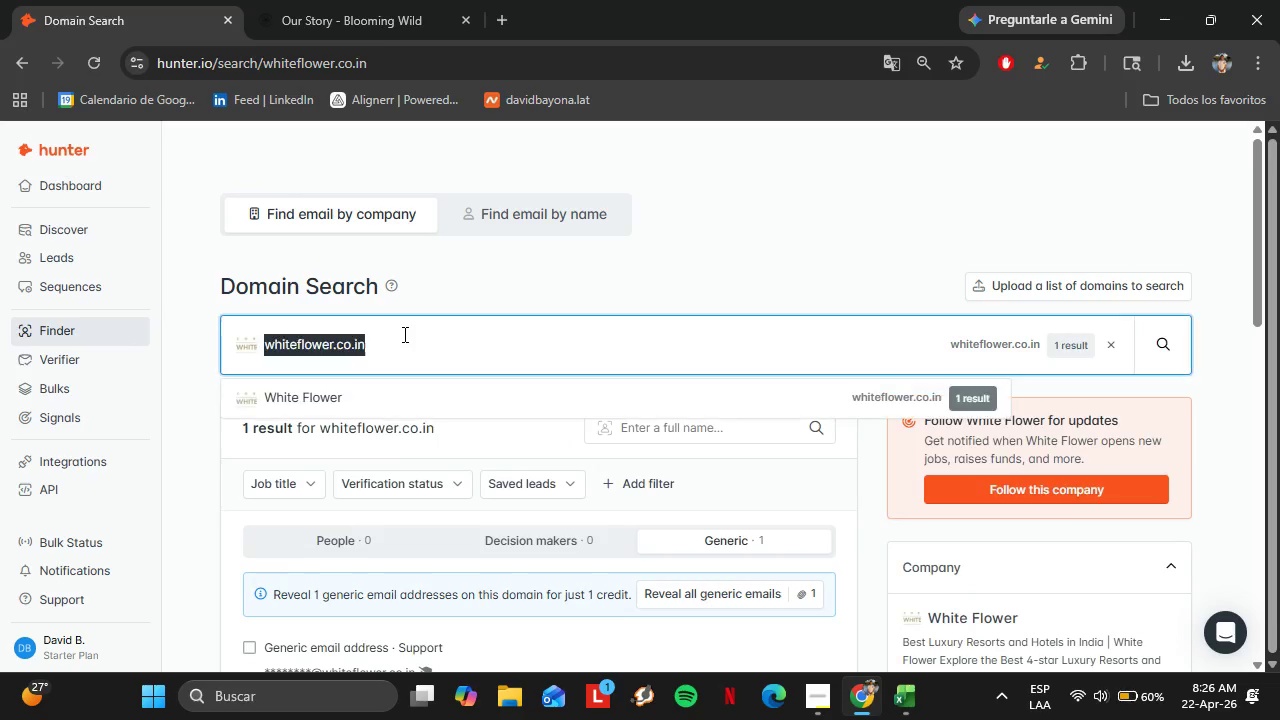 
triple_click([403, 334])
 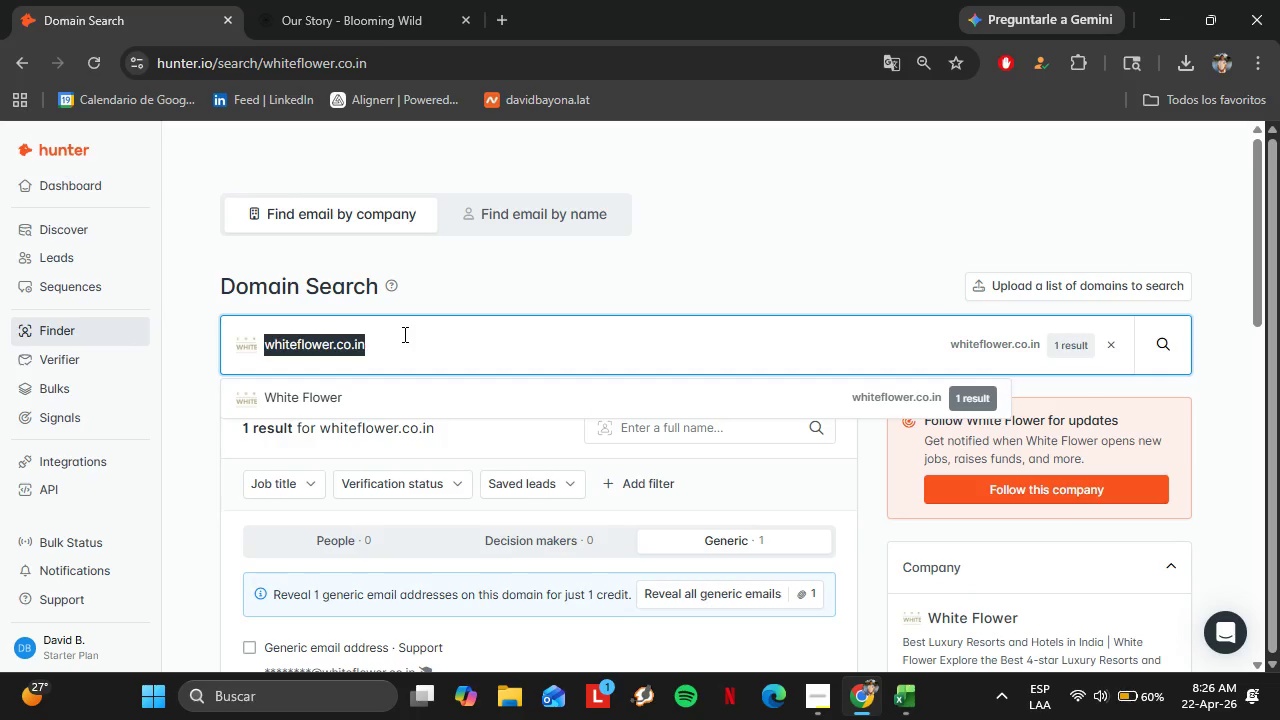 
wait(5.17)
 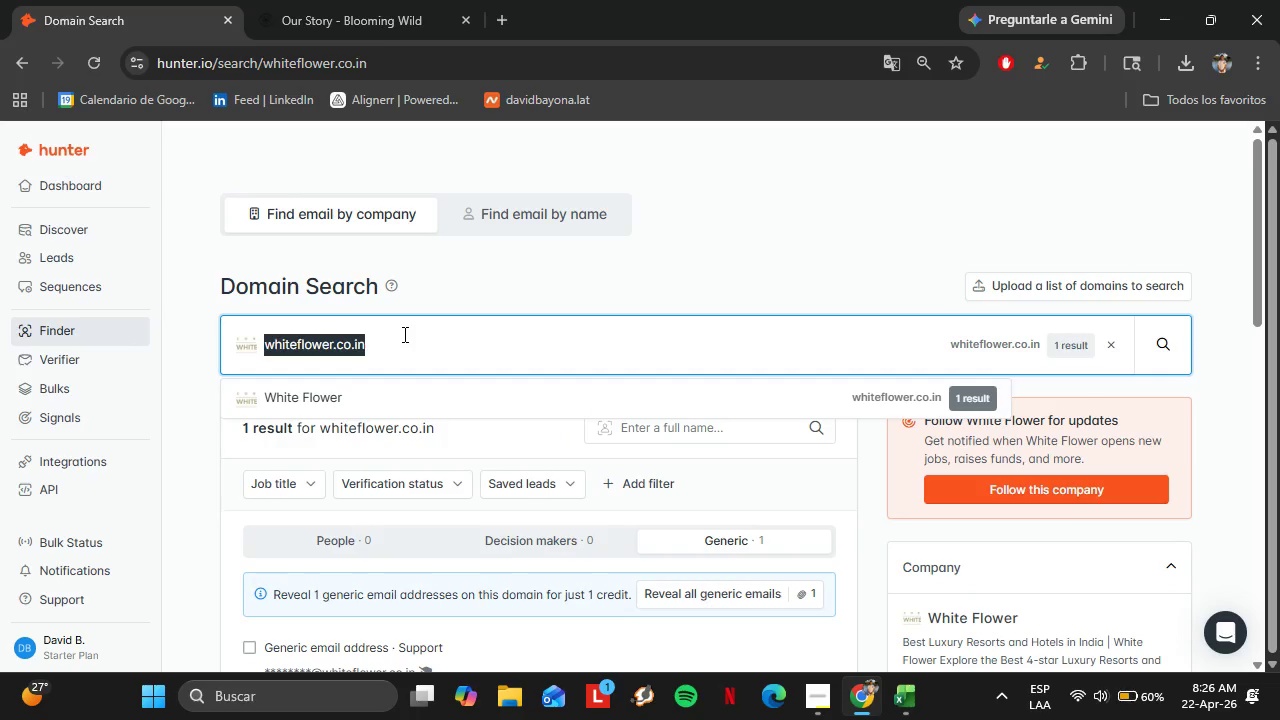 
key(ArrowRight)
 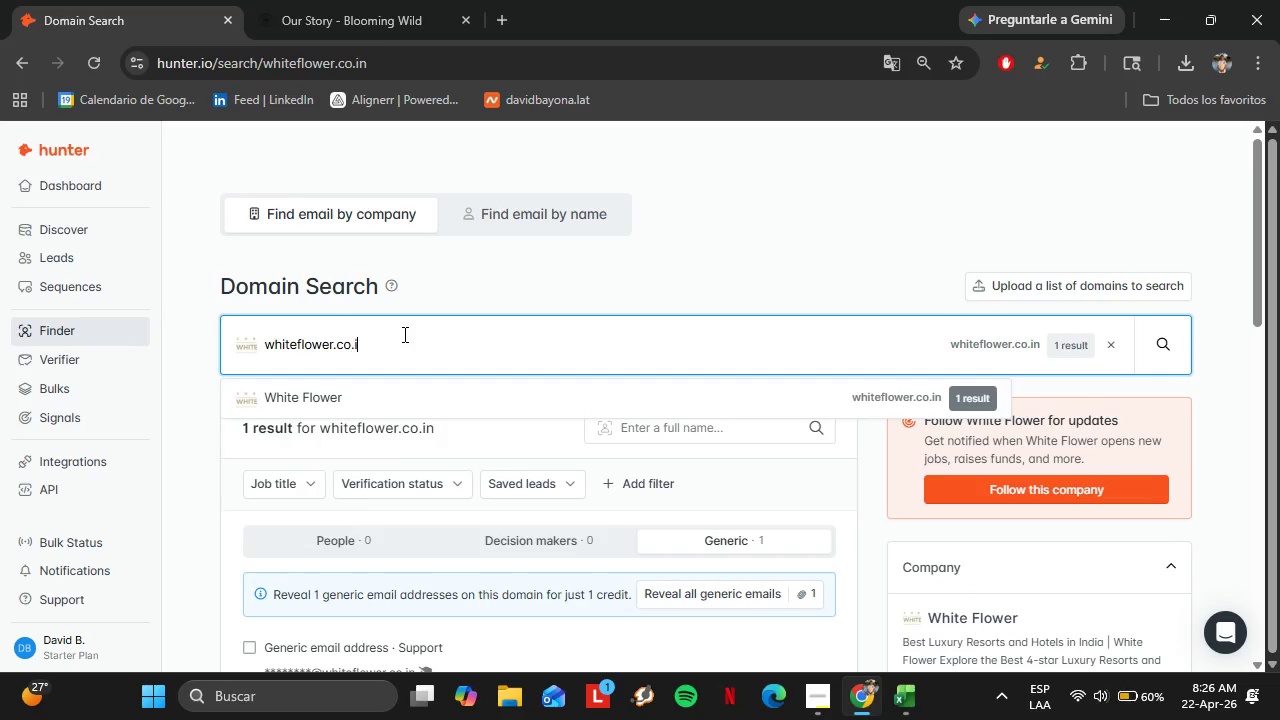 
key(Backspace)
key(Backspace)
key(Backspace)
key(Backspace)
key(Backspace)
key(Backspace)
type(far)
 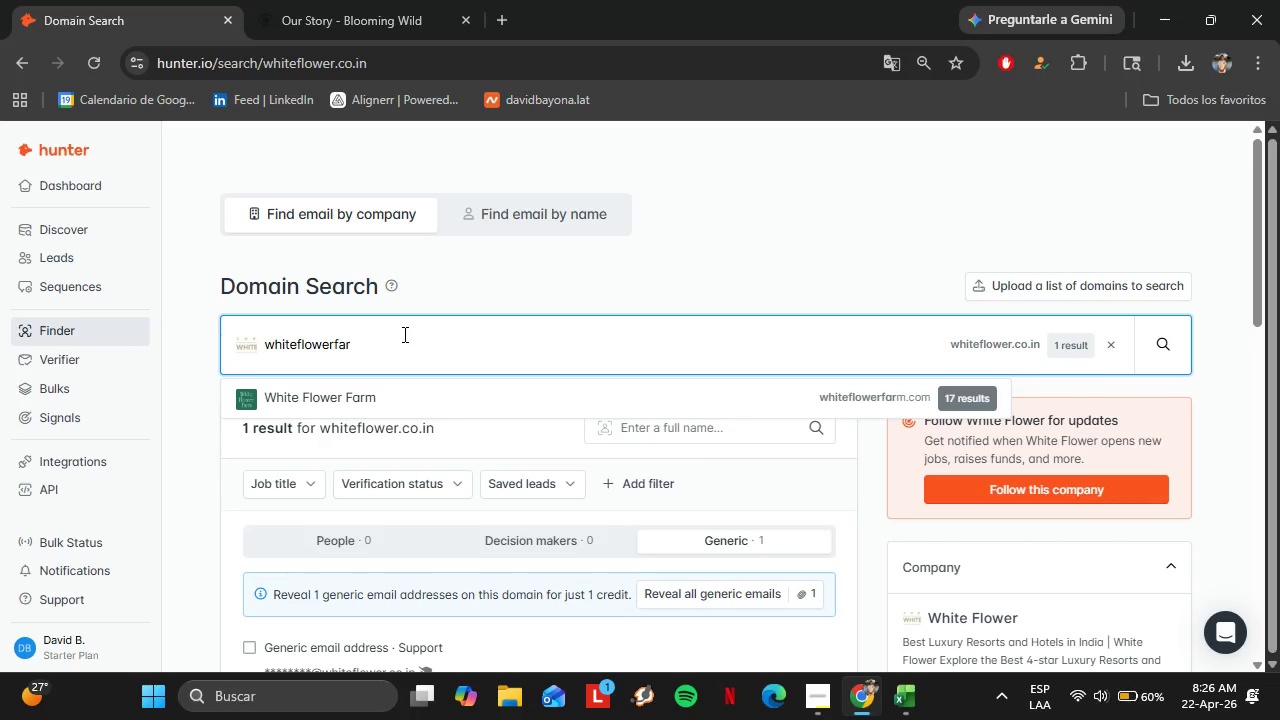 
key(ArrowDown)
 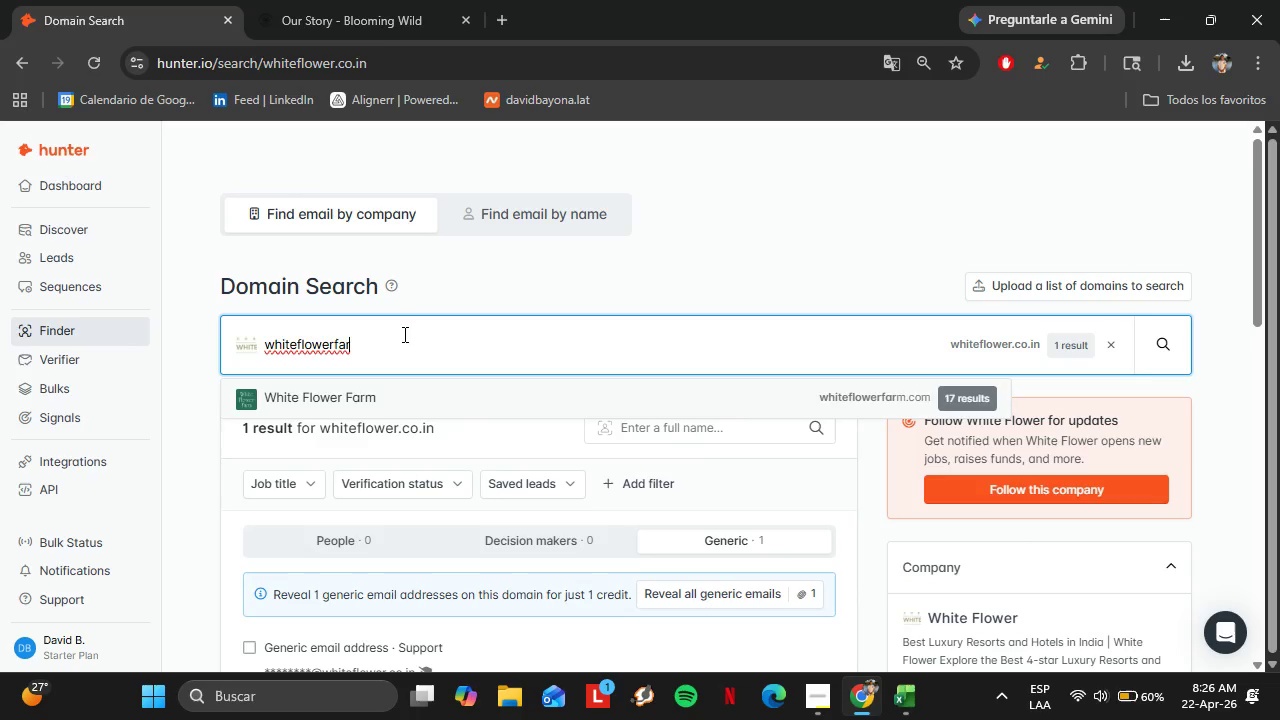 
key(Enter)
 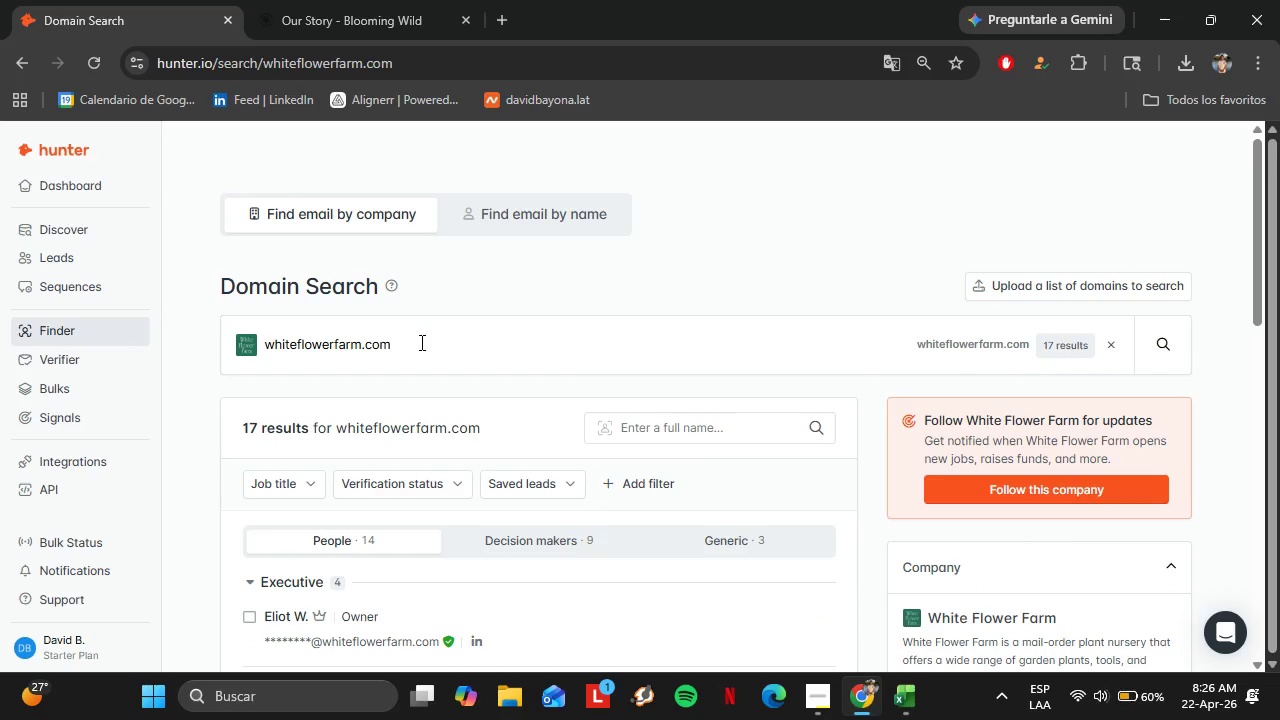 
scroll: coordinate [550, 475], scroll_direction: down, amount: 1.0
 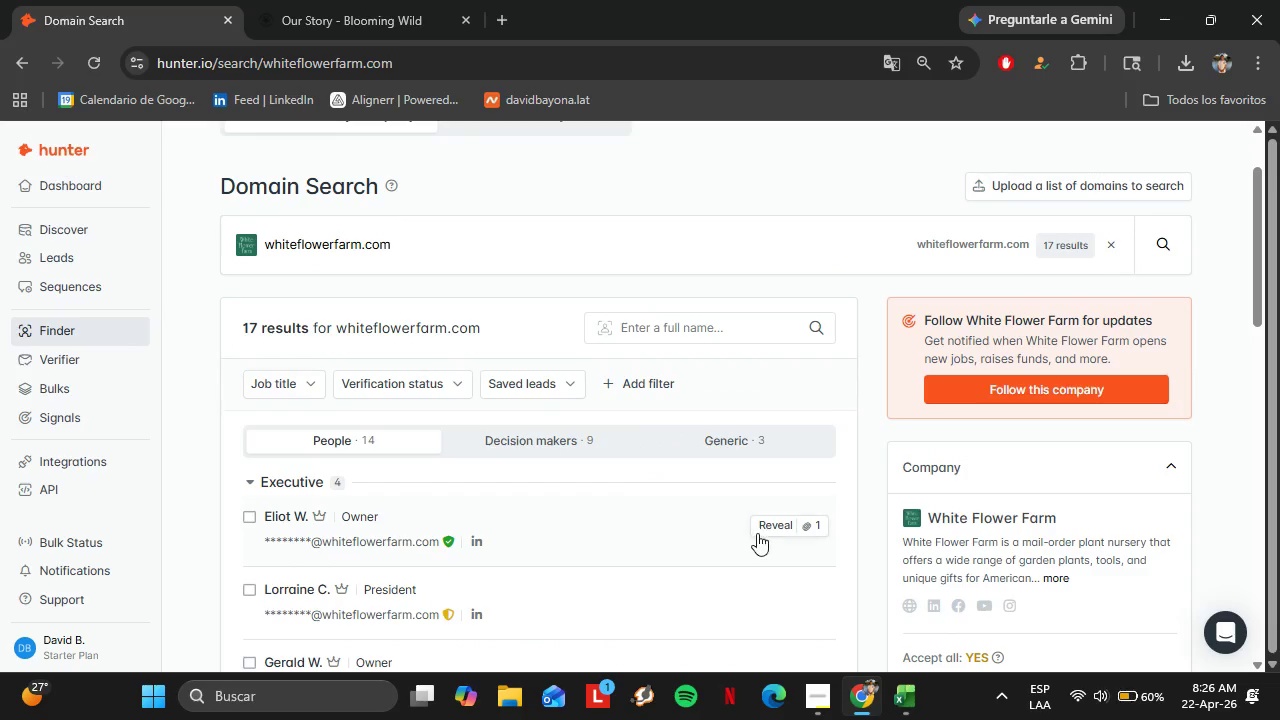 
left_click([768, 528])
 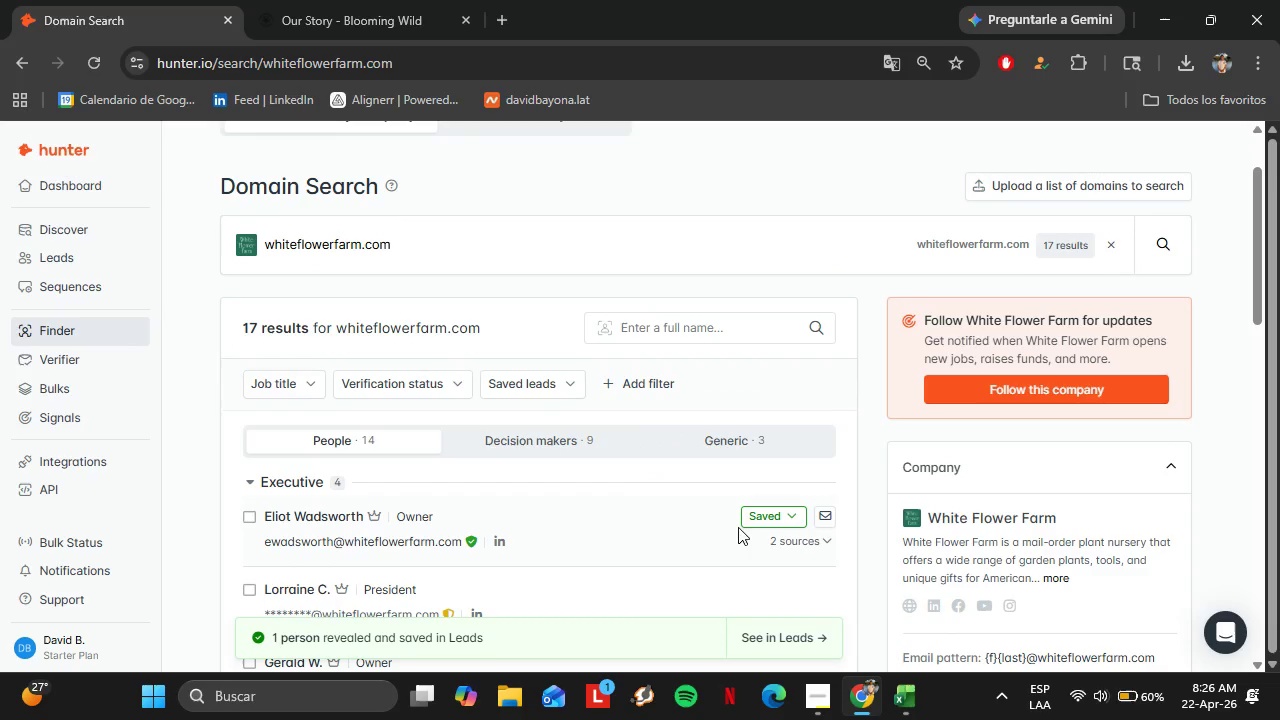 
left_click([786, 509])
 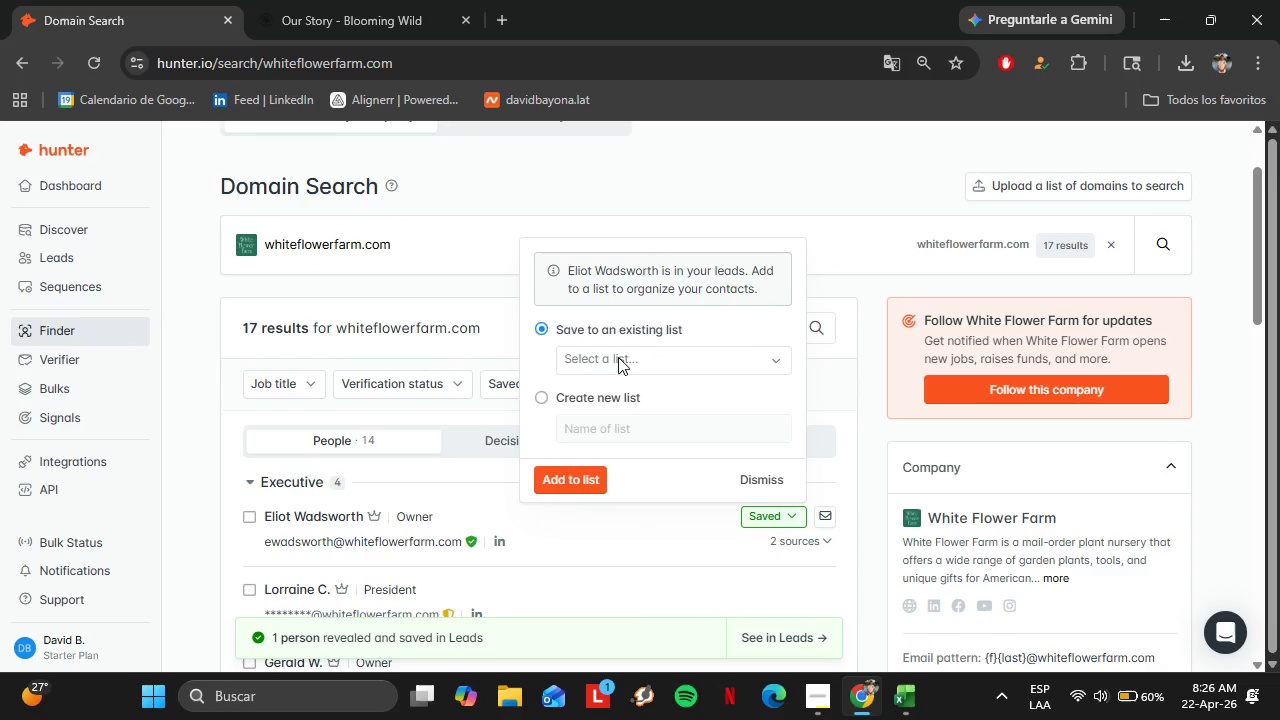 
left_click([618, 357])
 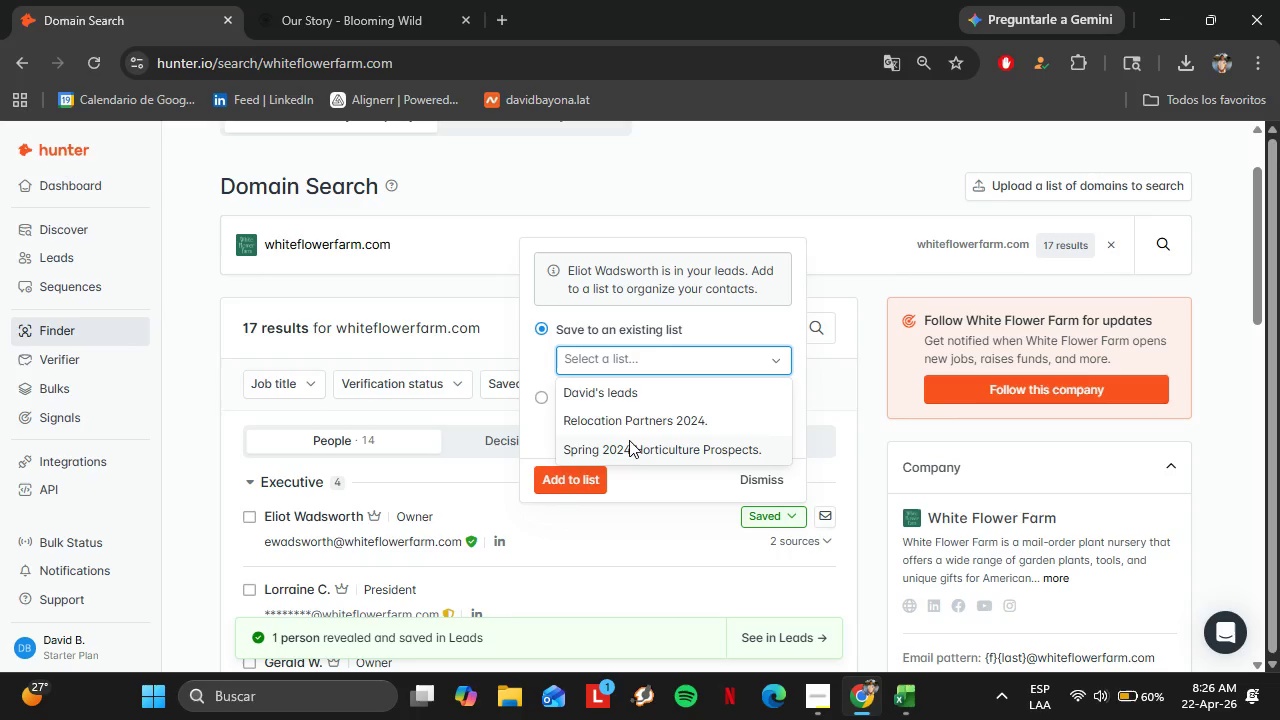 
left_click([629, 440])
 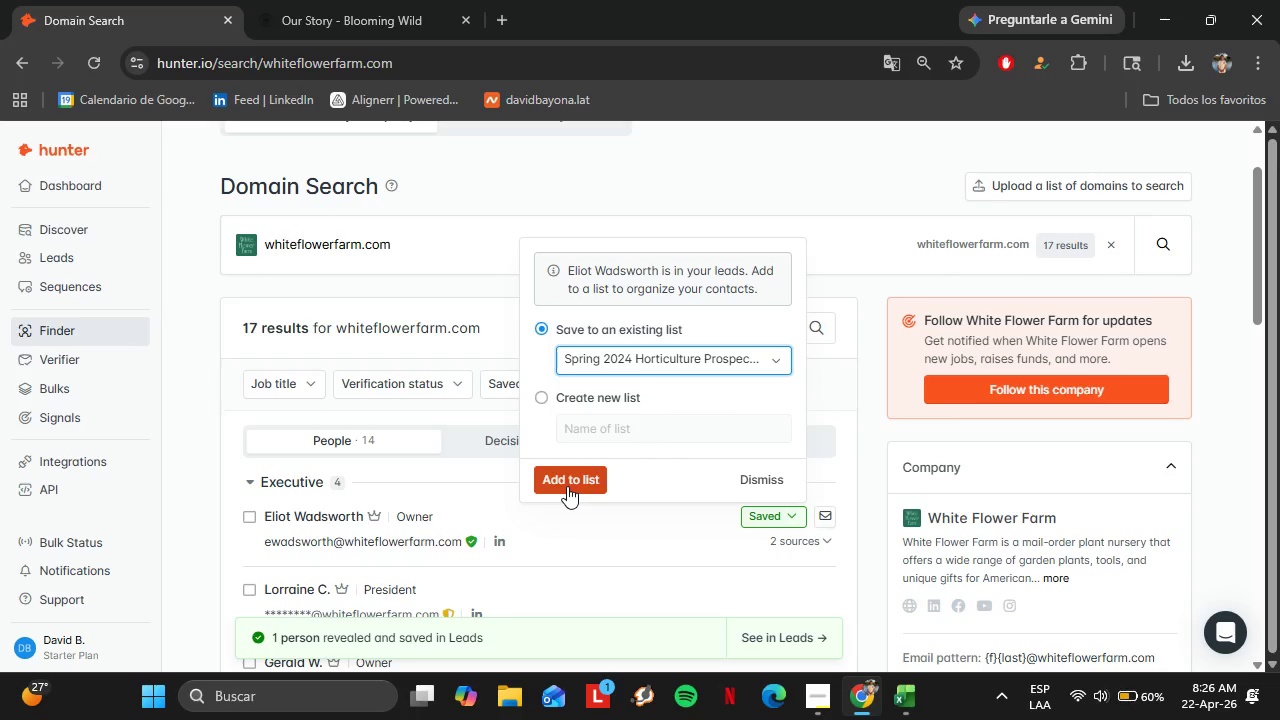 
left_click([567, 486])
 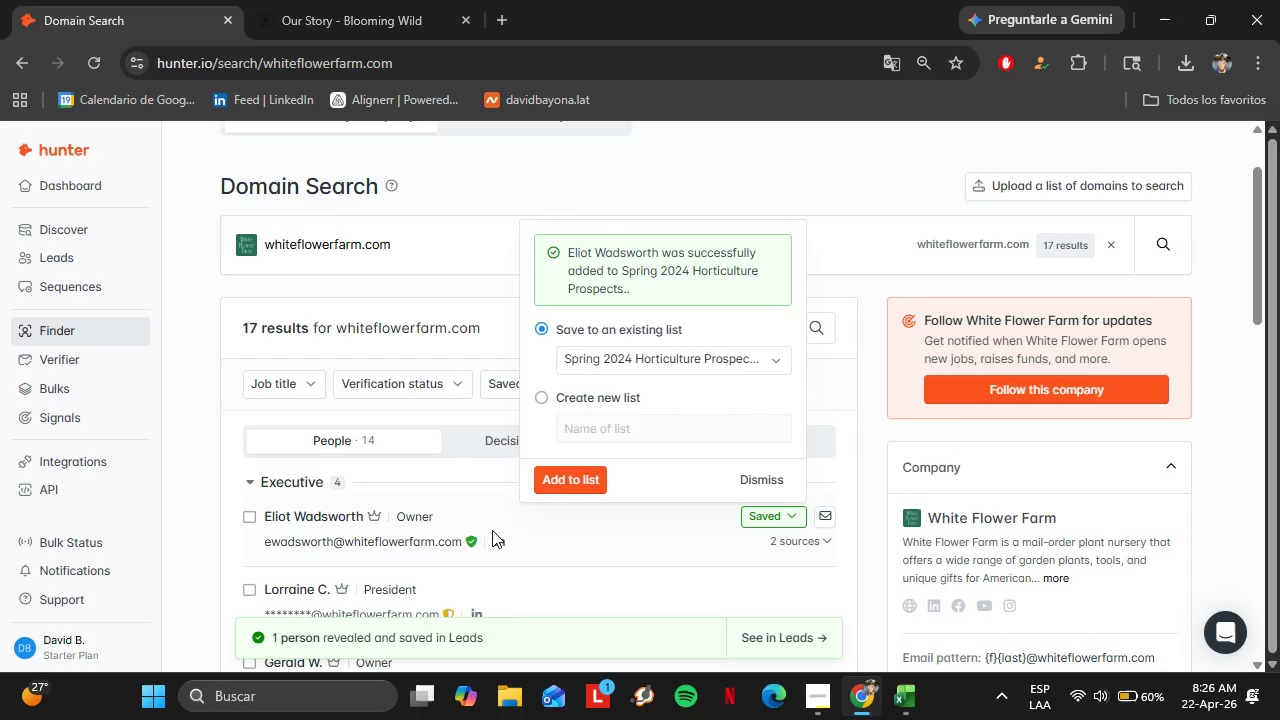 
scroll: coordinate [500, 530], scroll_direction: down, amount: 4.0
 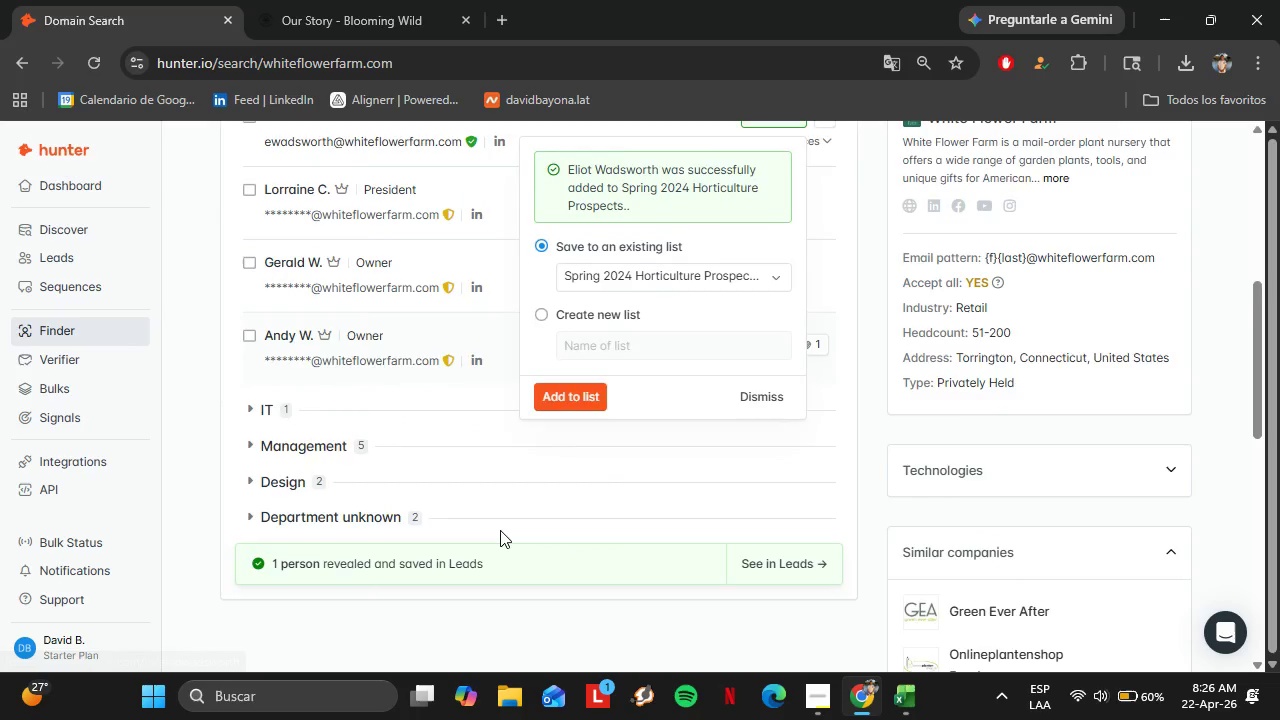 
scroll: coordinate [500, 530], scroll_direction: up, amount: 3.0
 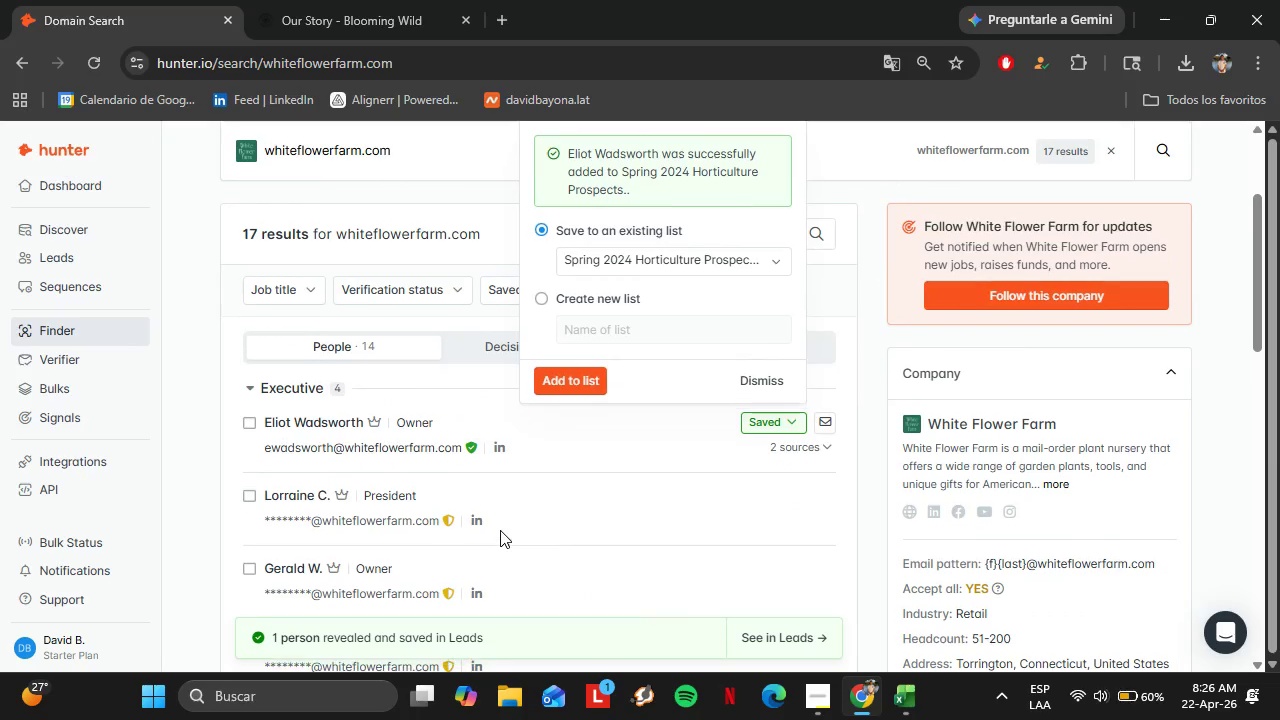 
scroll: coordinate [500, 530], scroll_direction: none, amount: 0.0
 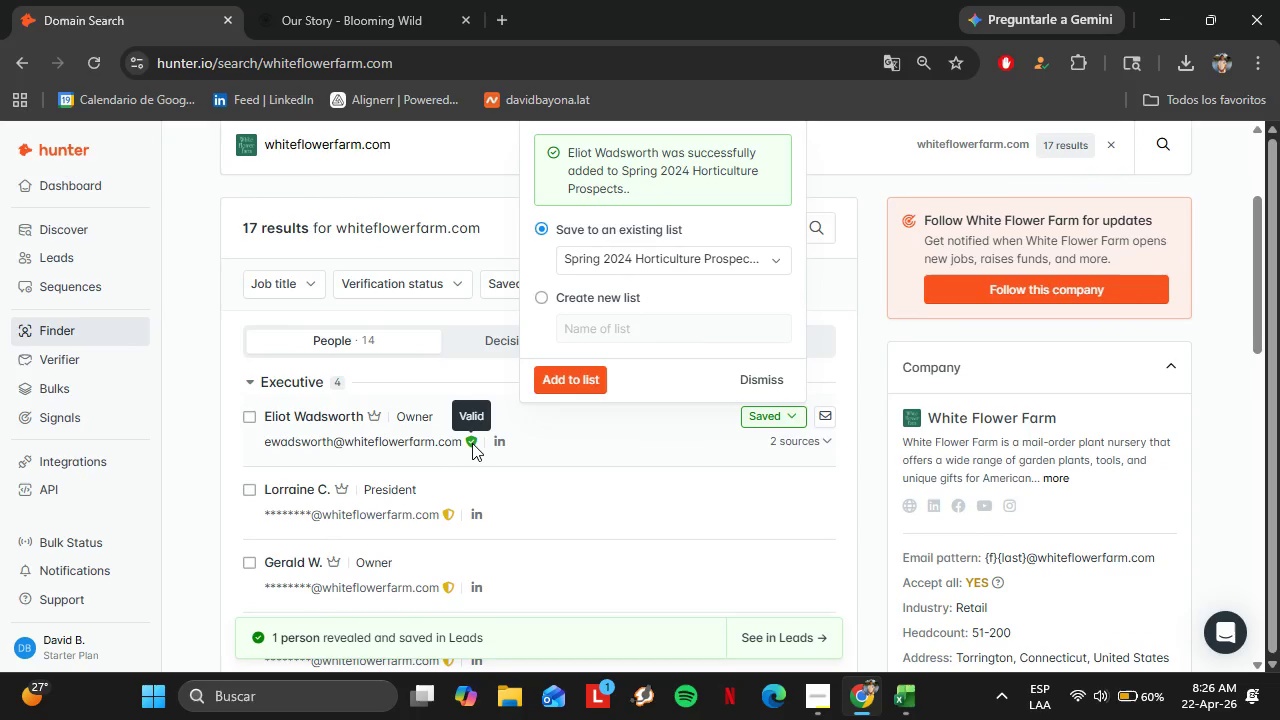 
left_click([472, 443])
 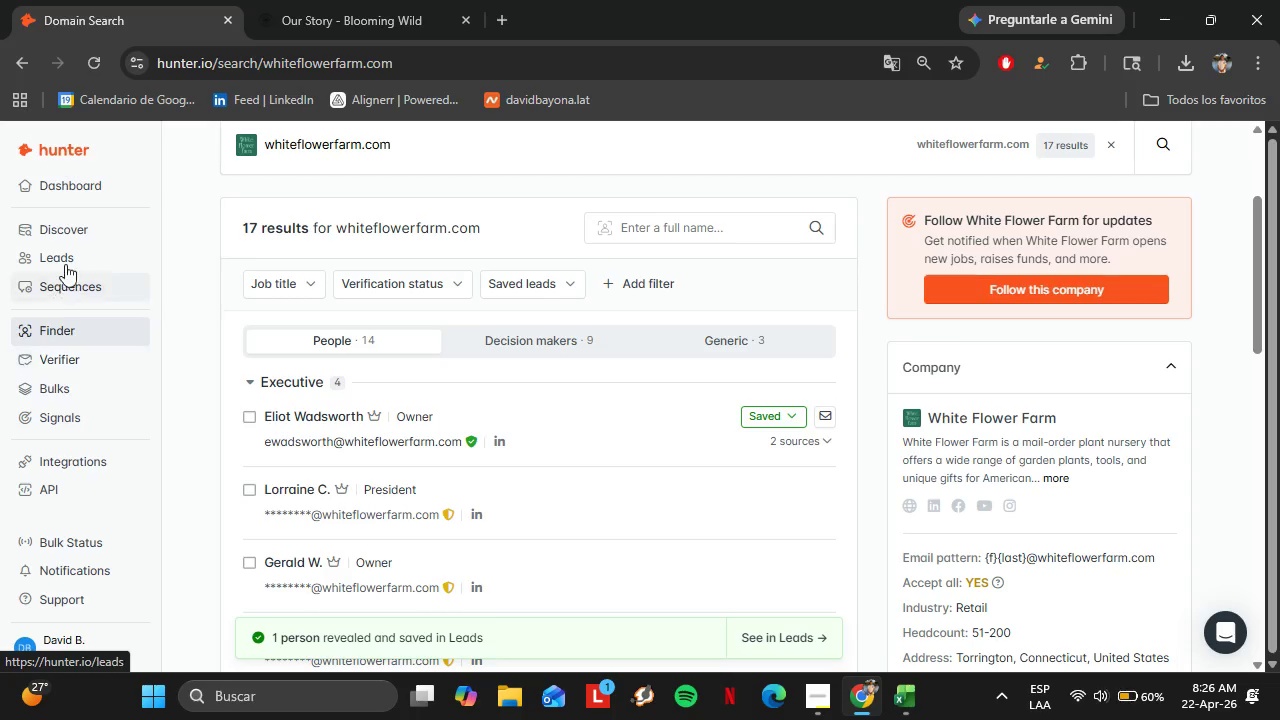 
left_click([72, 246])
 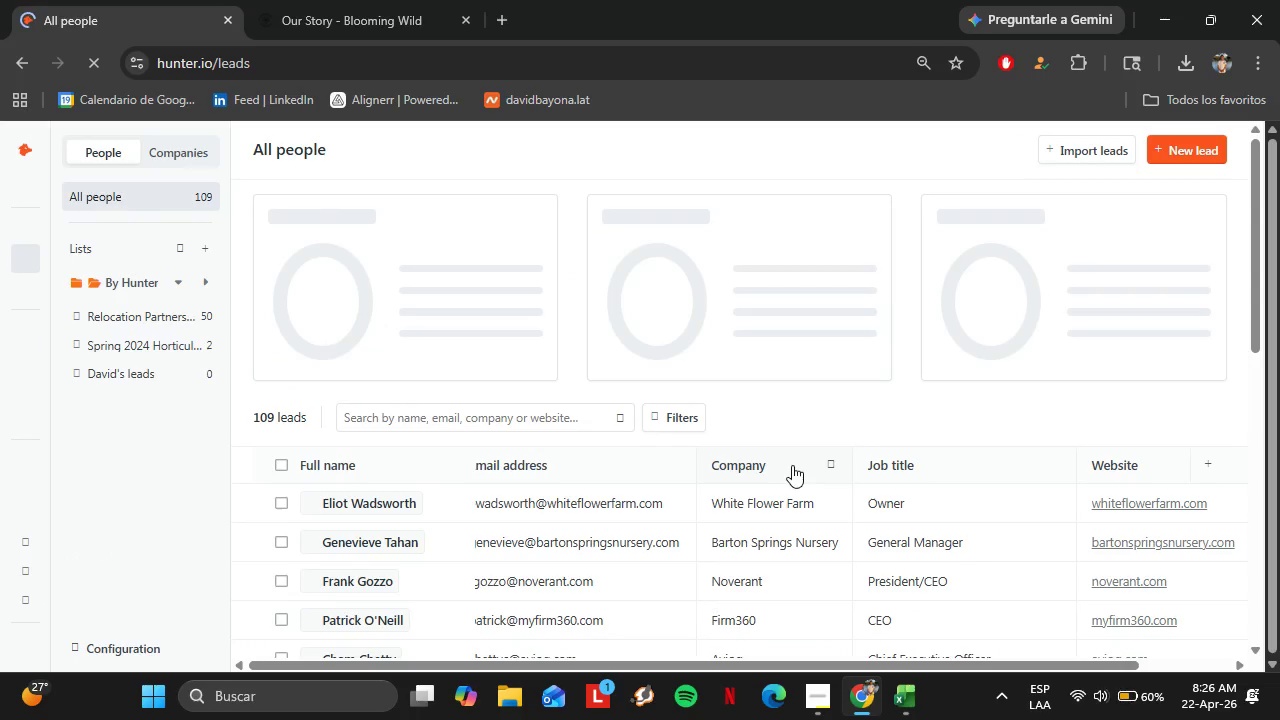 
wait(5.44)
 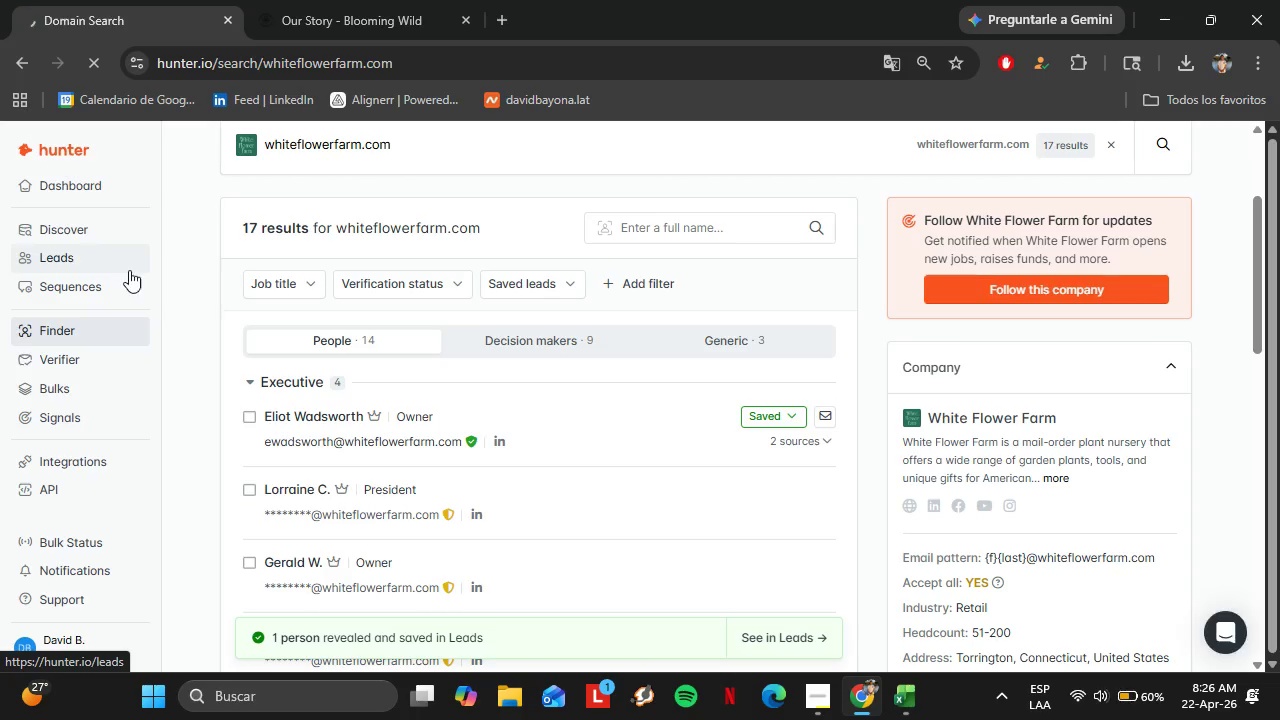 
left_click([154, 341])
 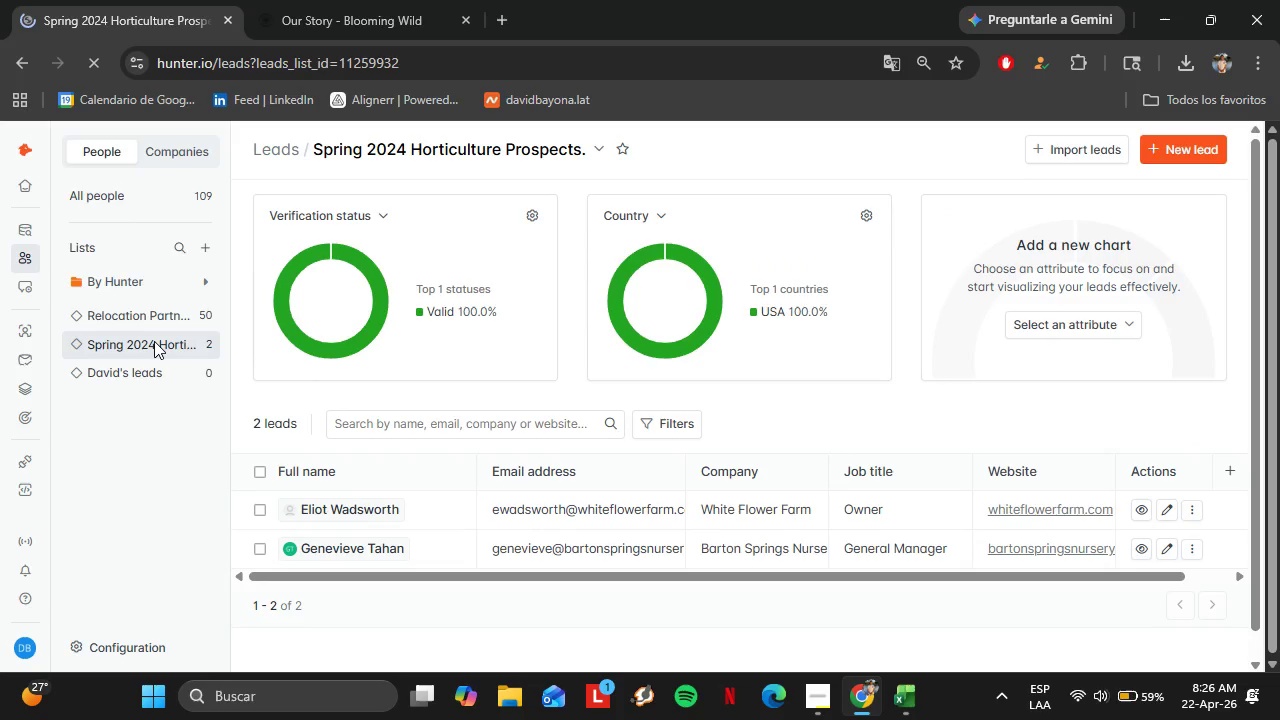 
wait(13.55)
 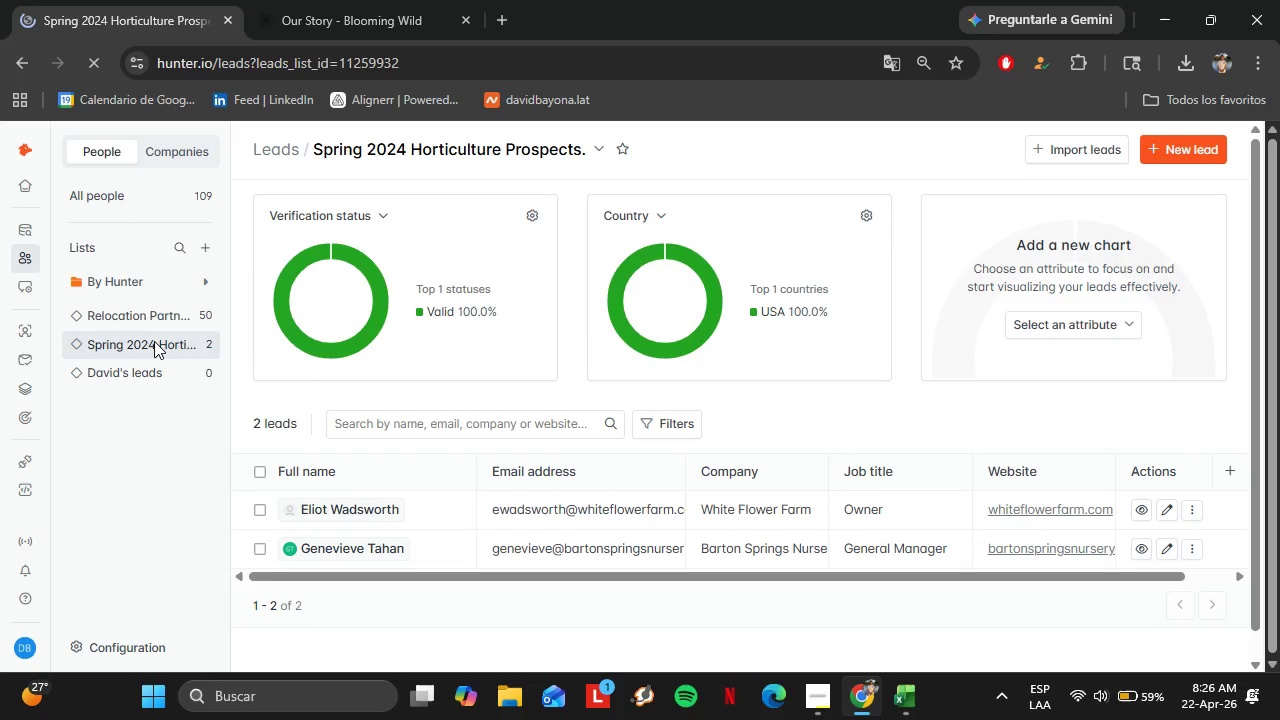 
left_click_drag(start_coordinate=[564, 578], to_coordinate=[927, 553])
 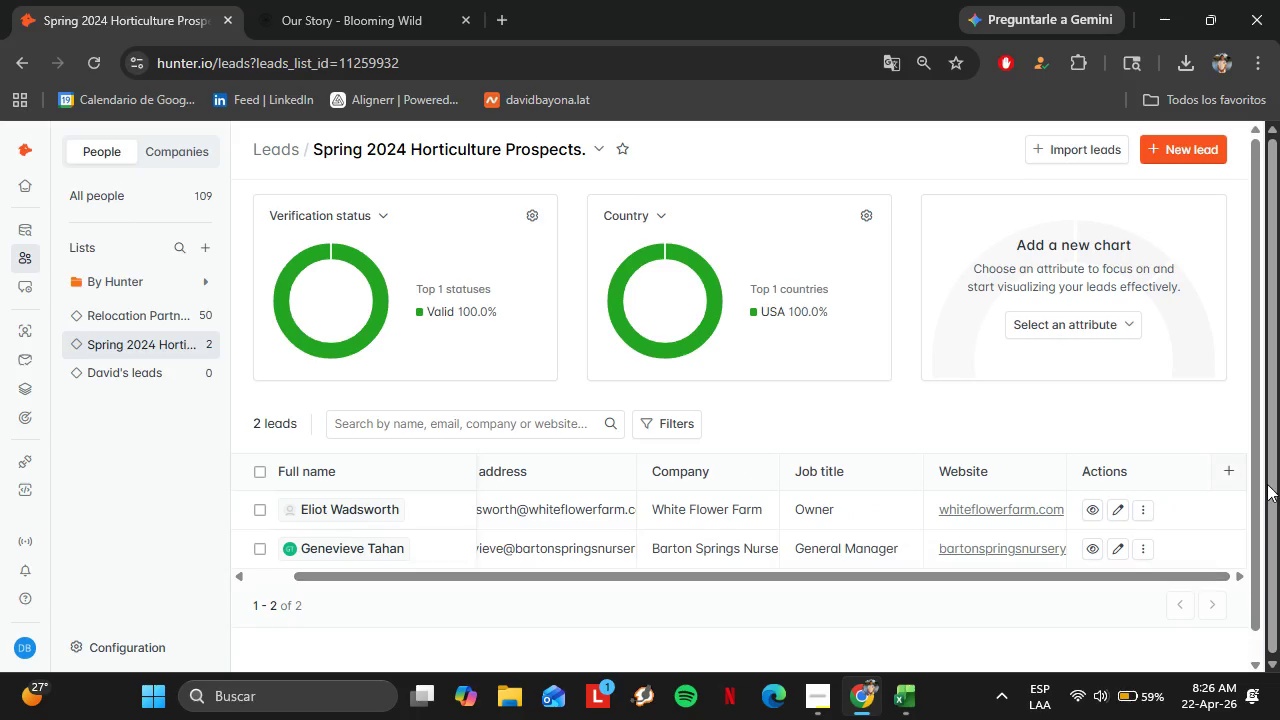 
mouse_move([1225, 477])
 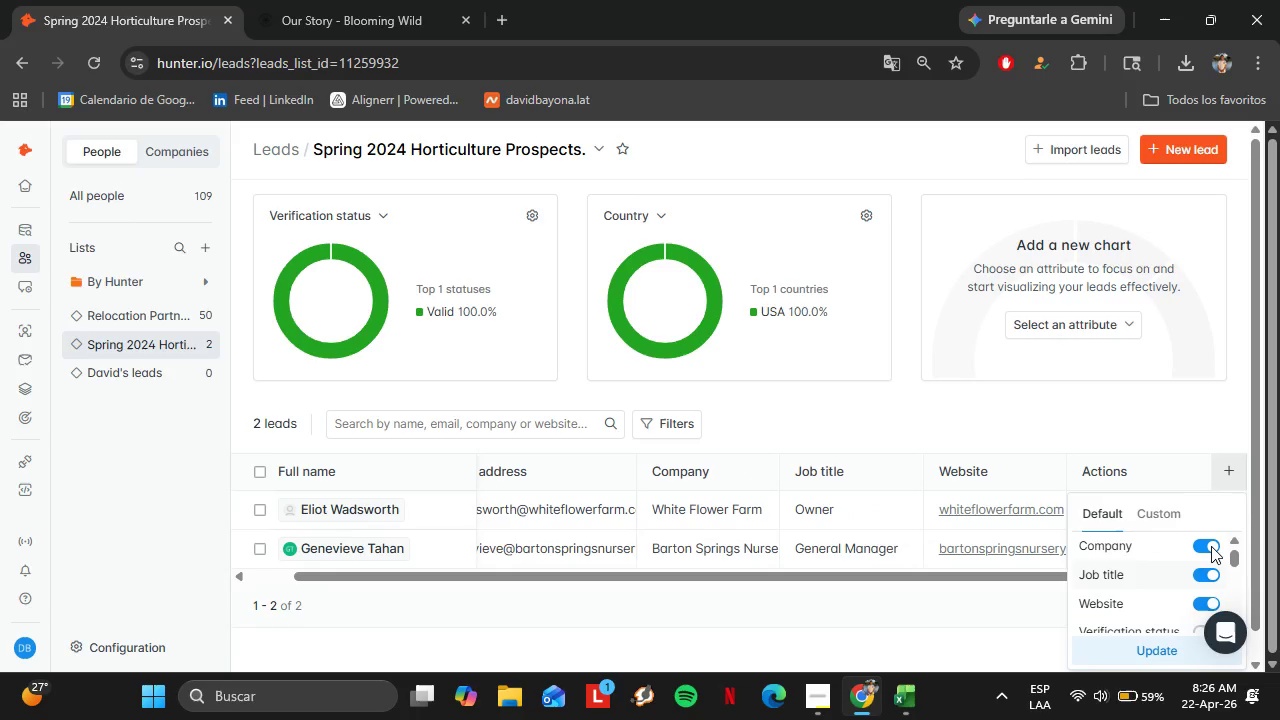 
scroll: coordinate [1212, 545], scroll_direction: down, amount: 2.0
 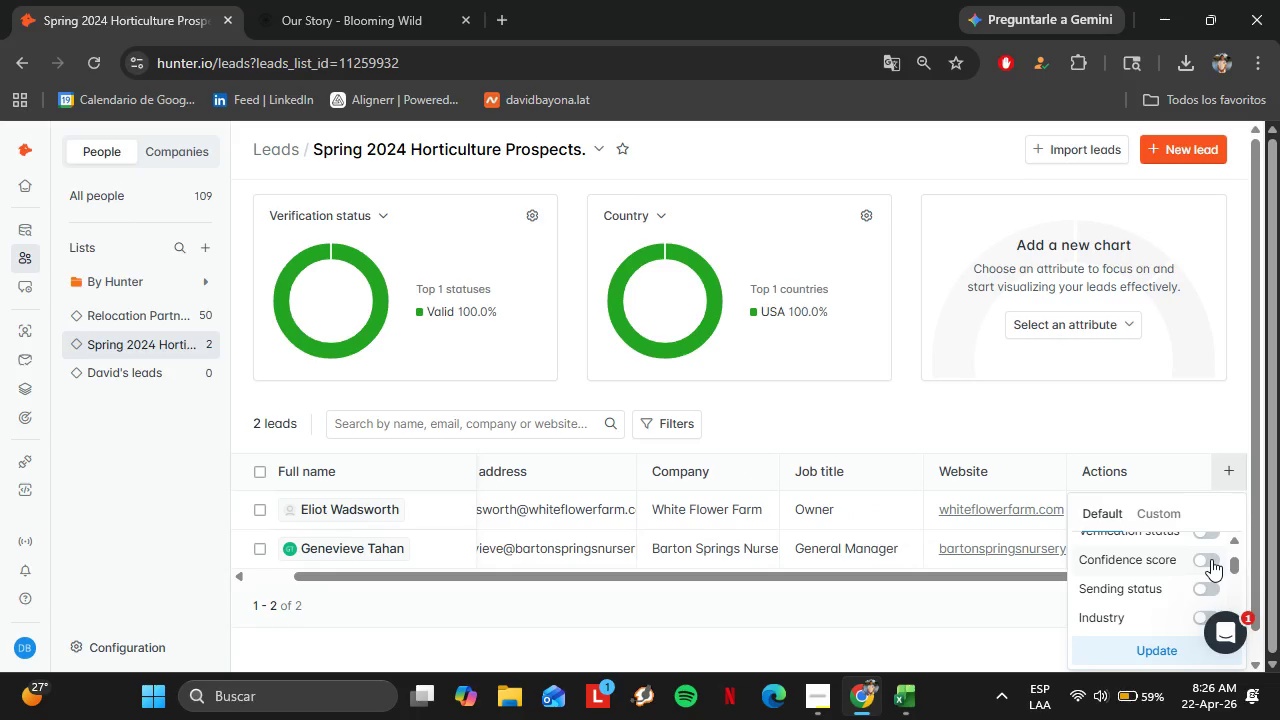 
scroll: coordinate [1211, 559], scroll_direction: up, amount: 1.0
 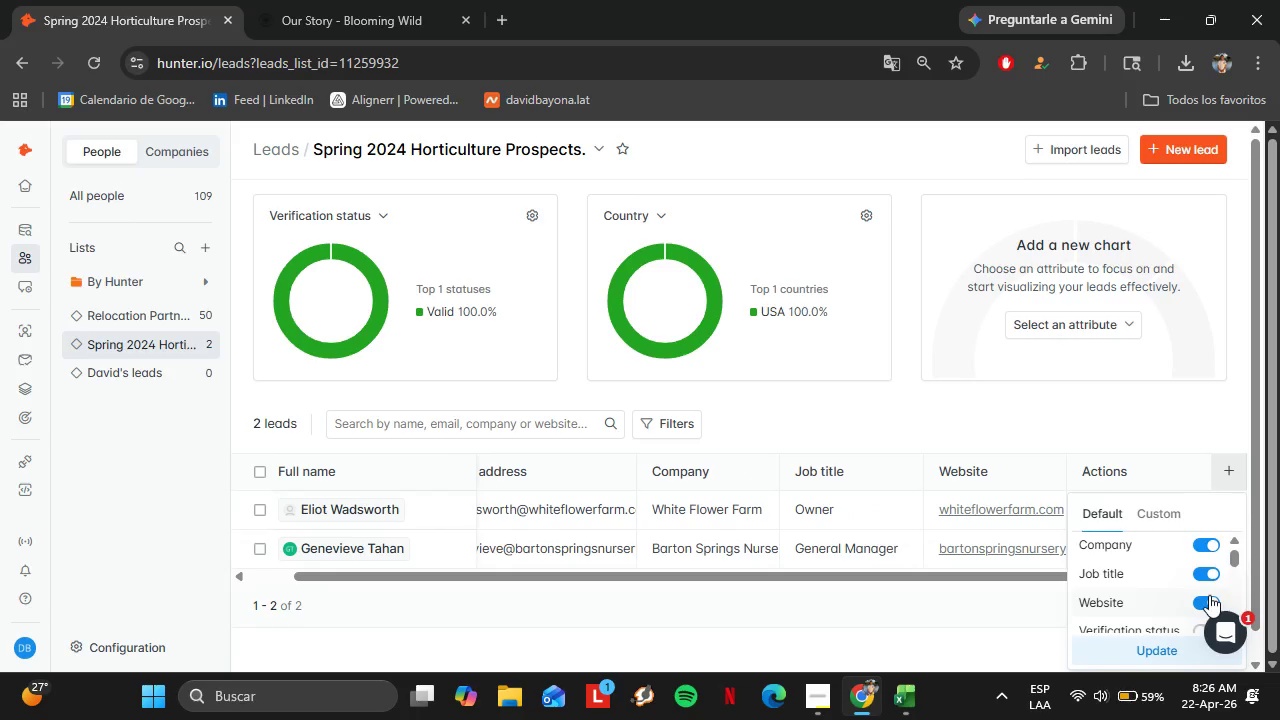 
scroll: coordinate [1209, 595], scroll_direction: down, amount: 1.0
 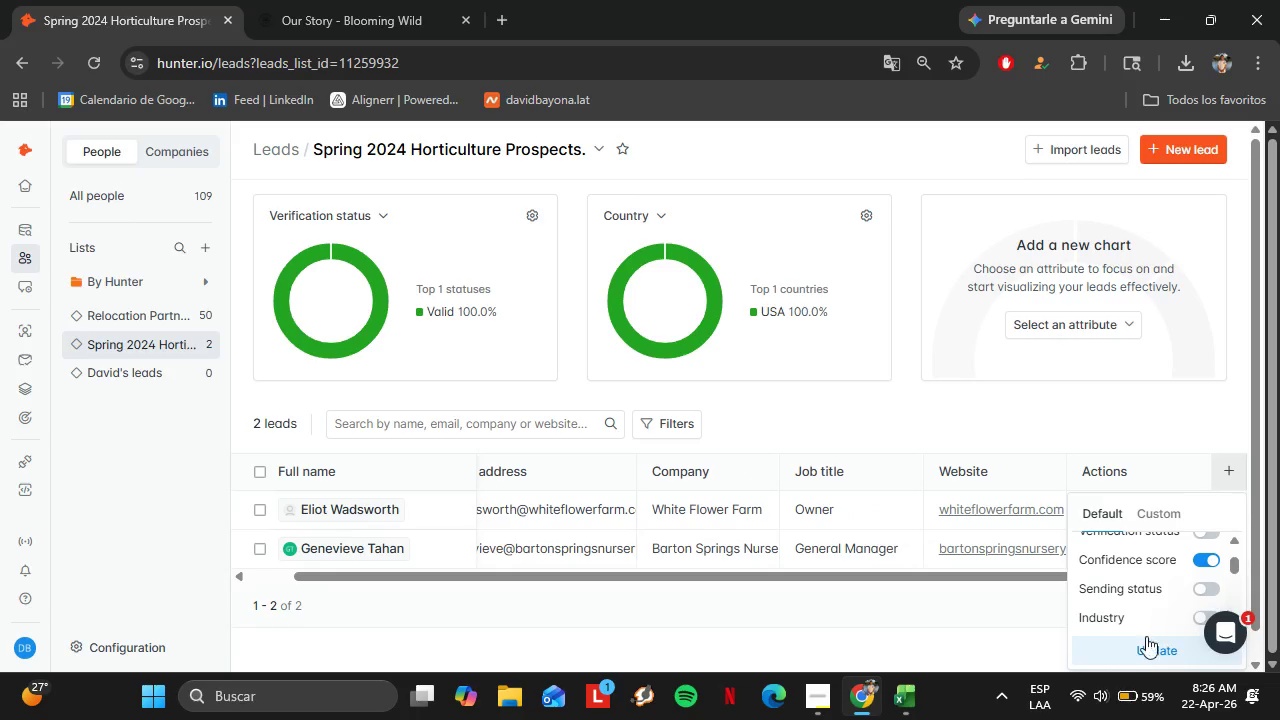 
left_click([1148, 644])
 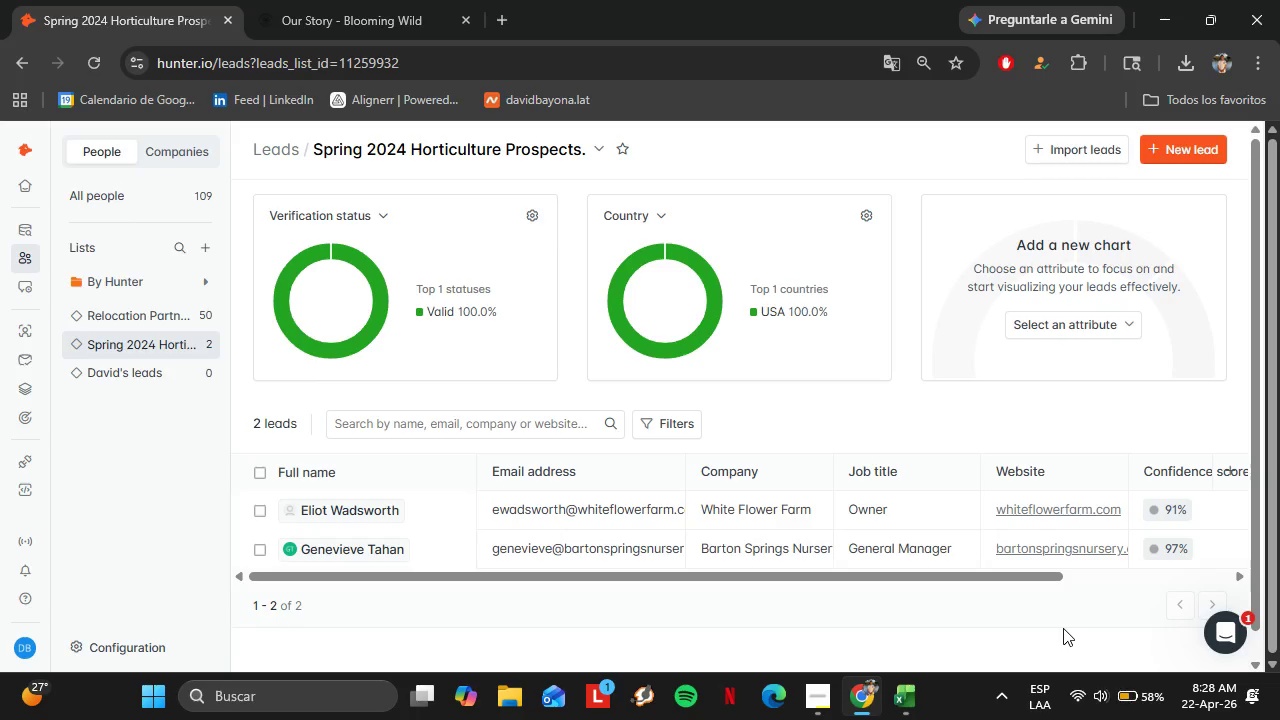 
wait(92.28)
 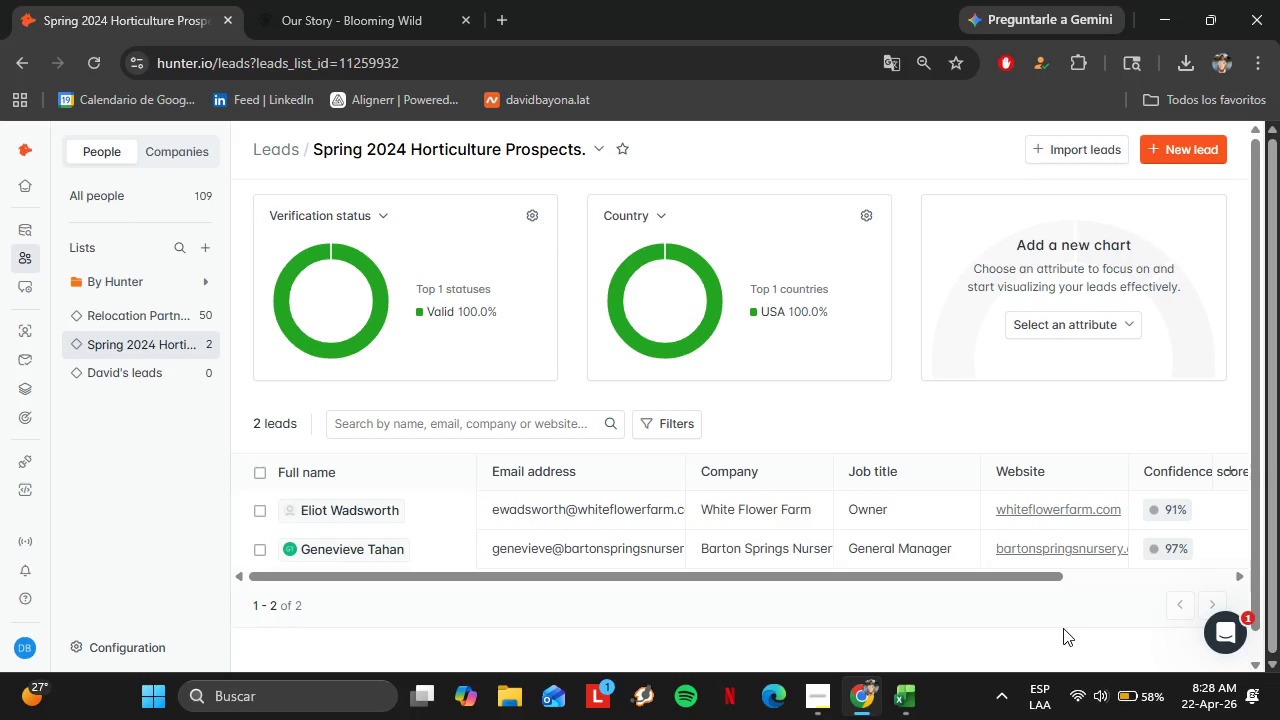 
left_click([74, 325])
 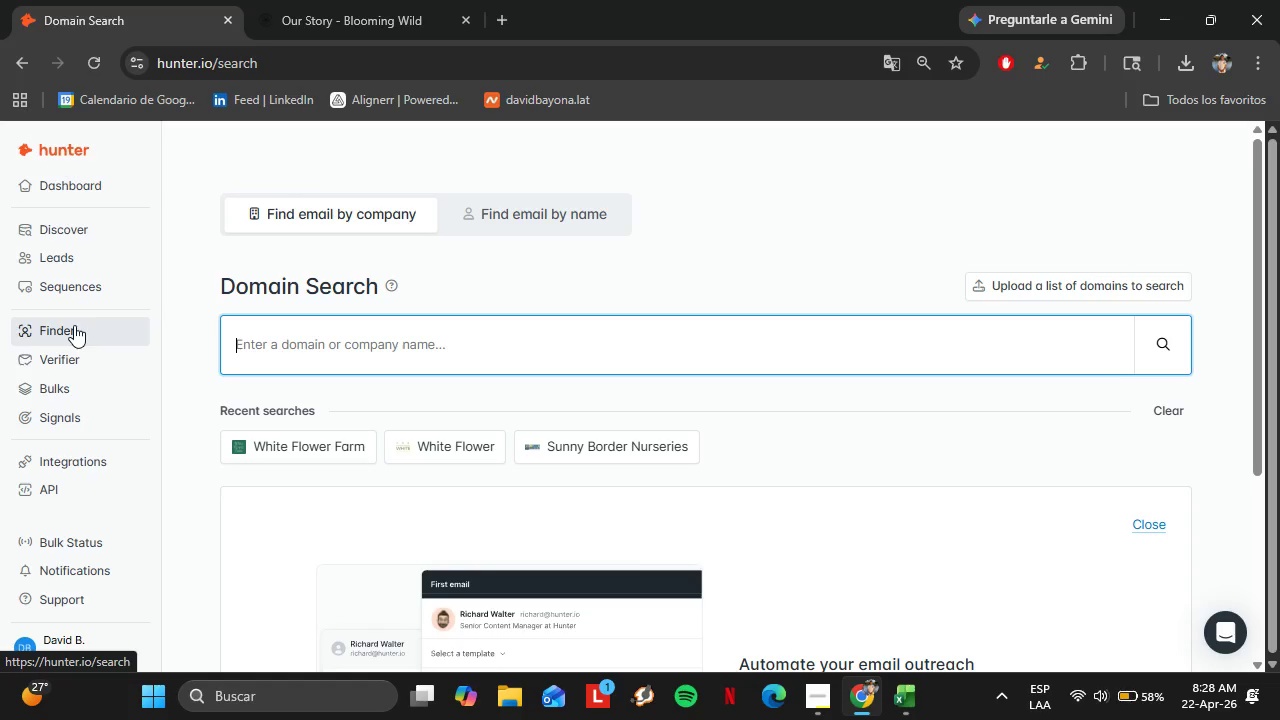 
wait(12.58)
 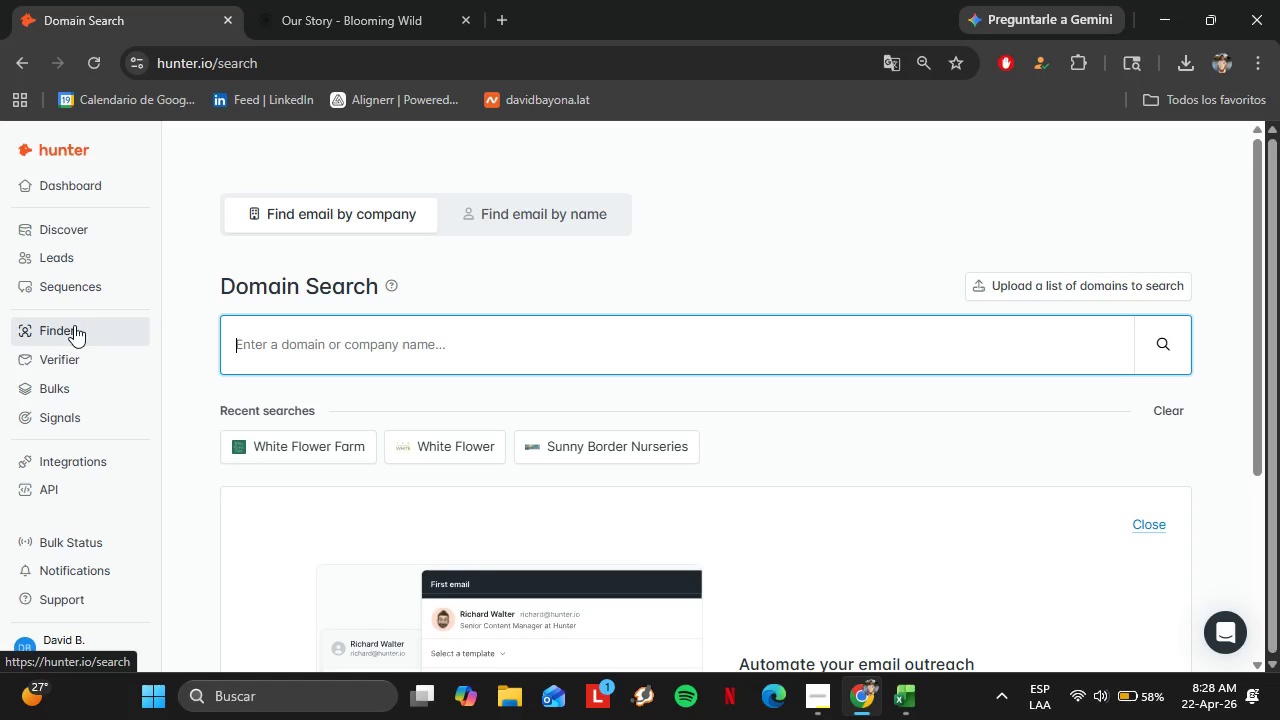 
type(avantgardensne)
 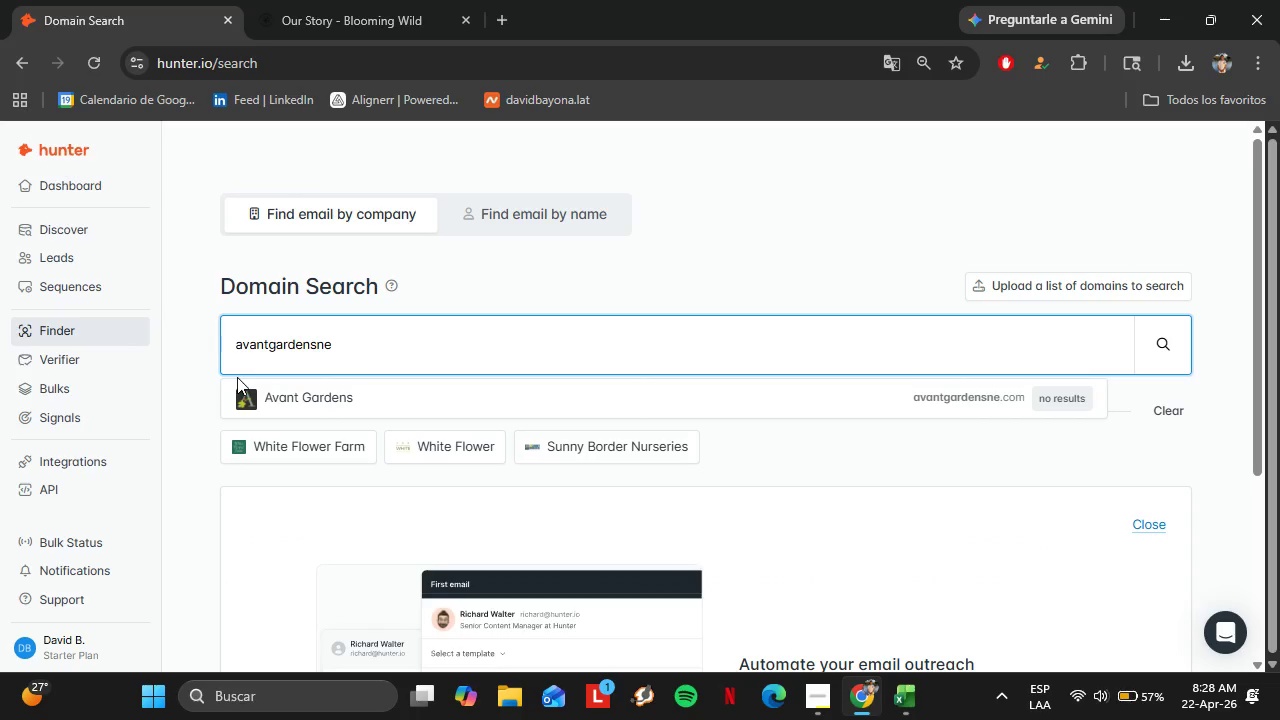 
key(ArrowDown)
 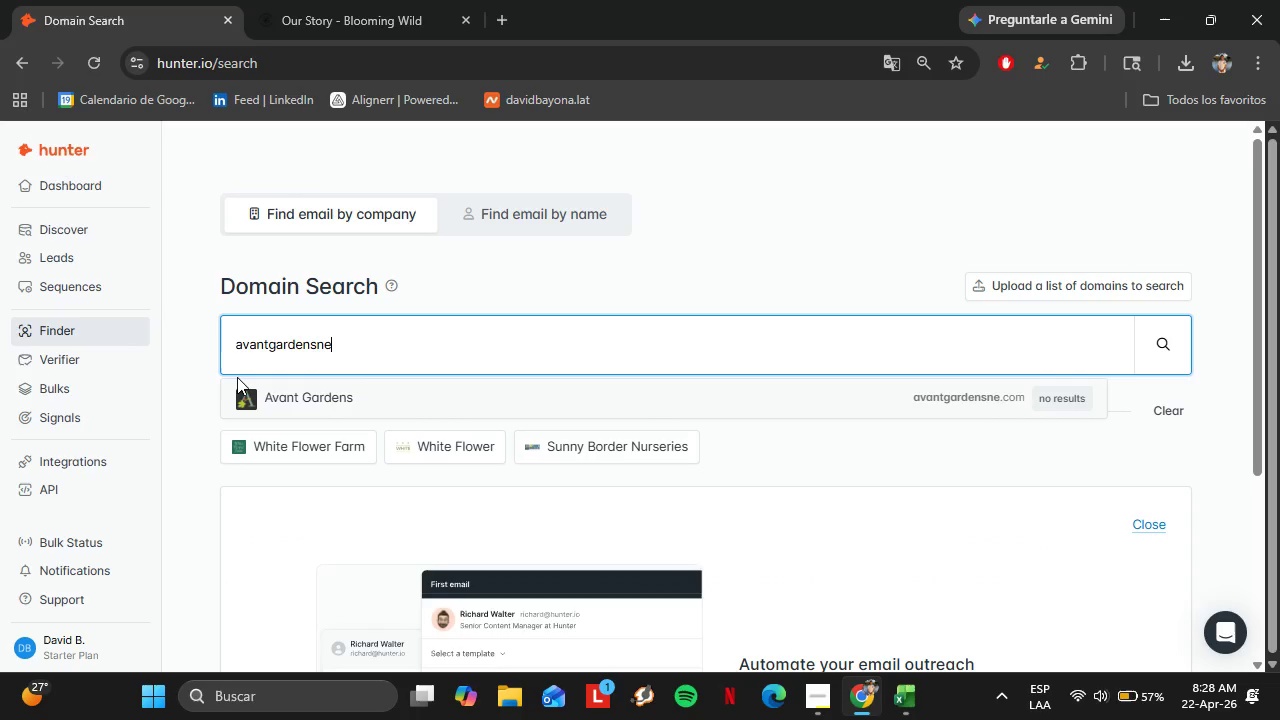 
key(Enter)
 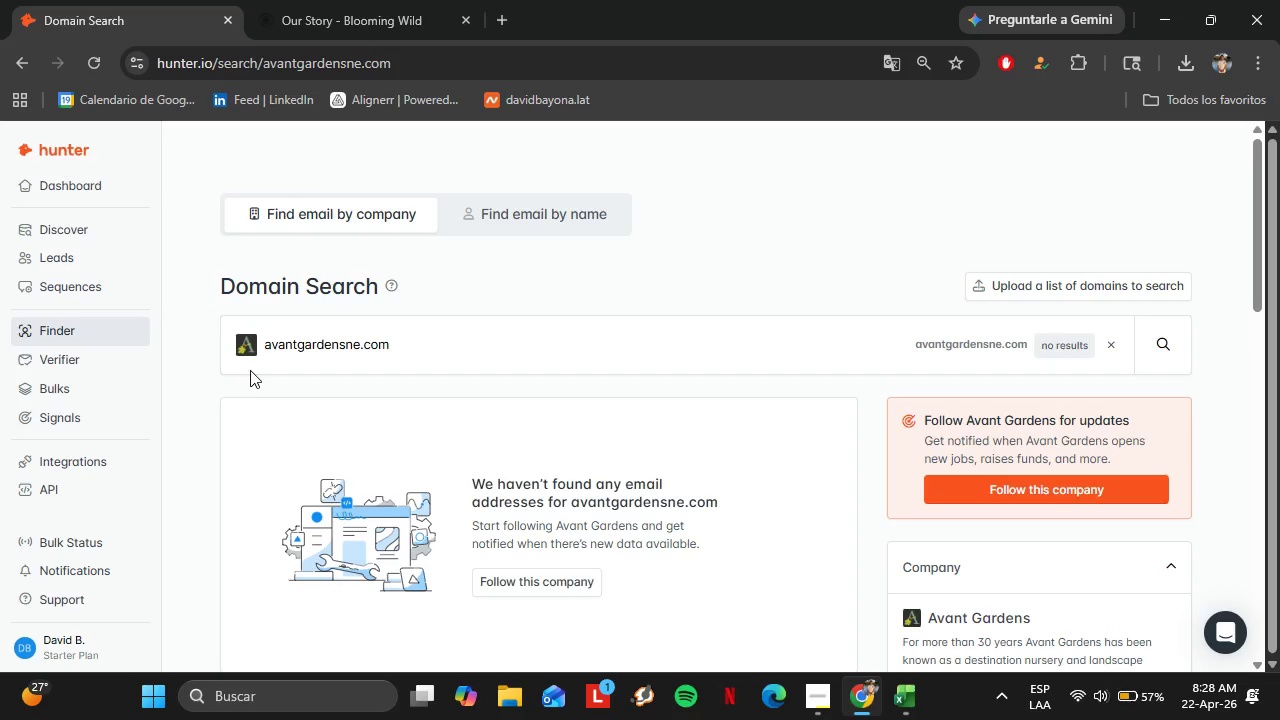 
double_click([410, 354])
 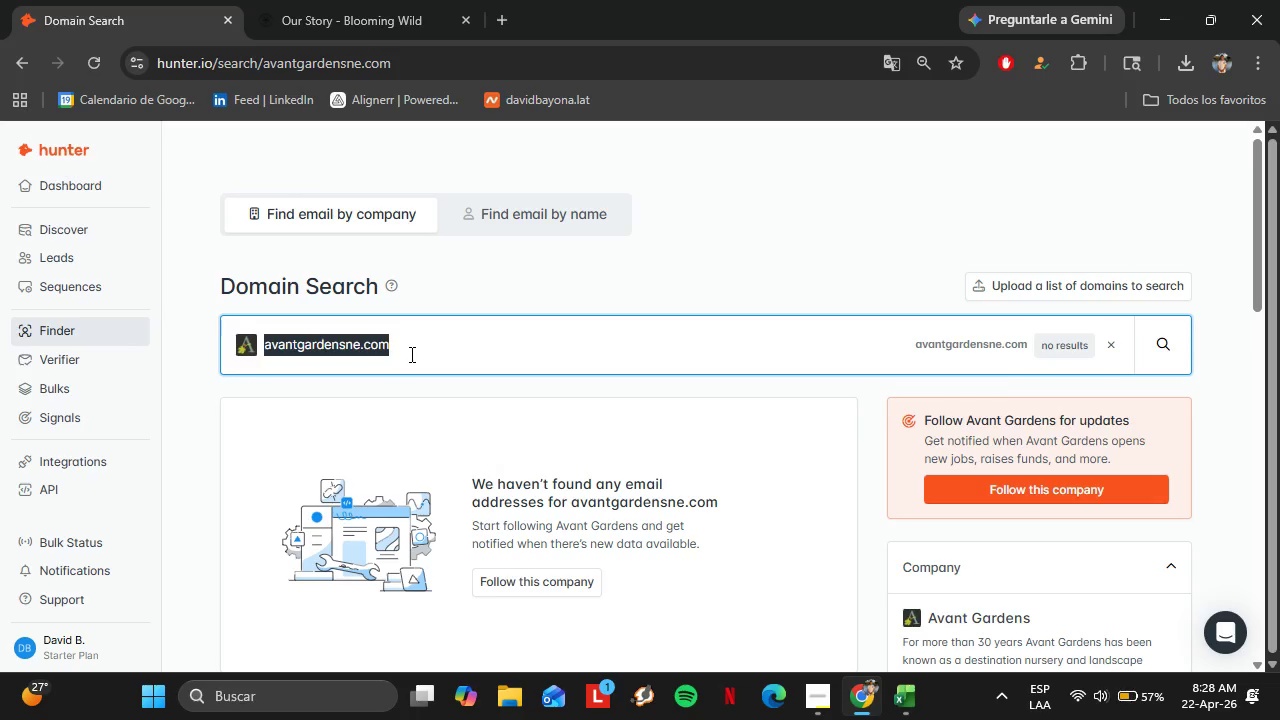 
triple_click([410, 354])
 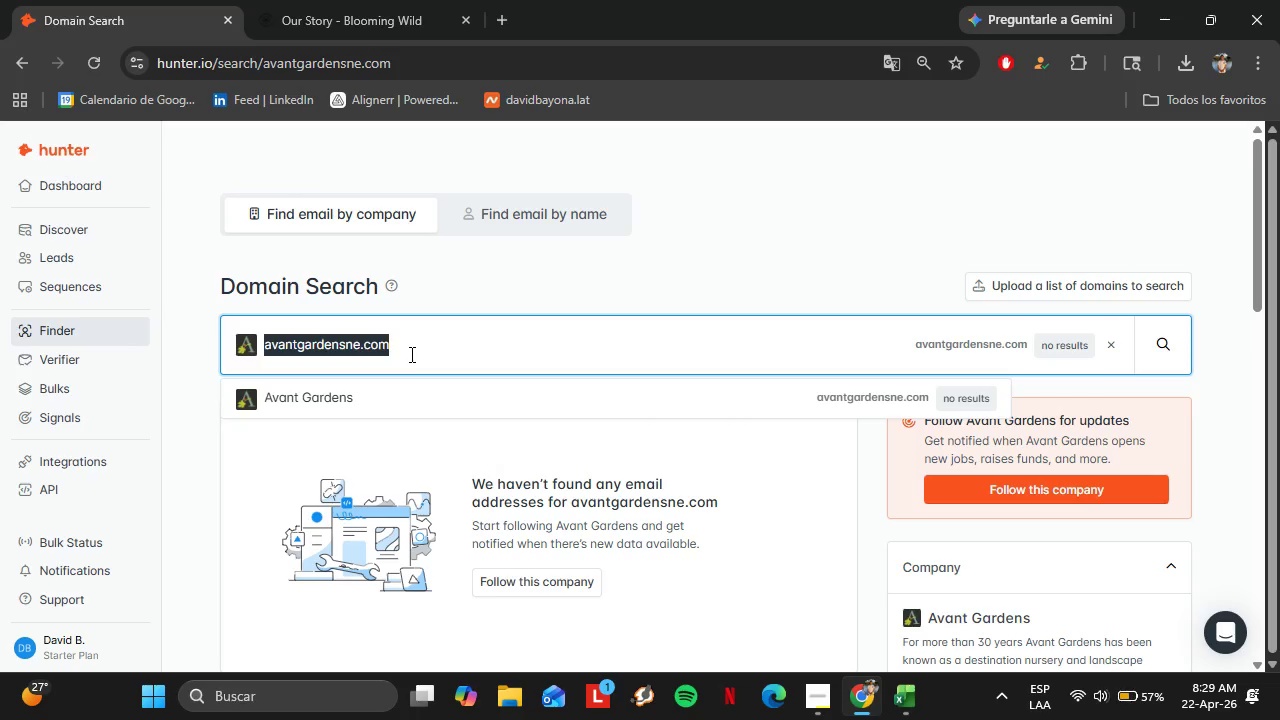 
wait(5.81)
 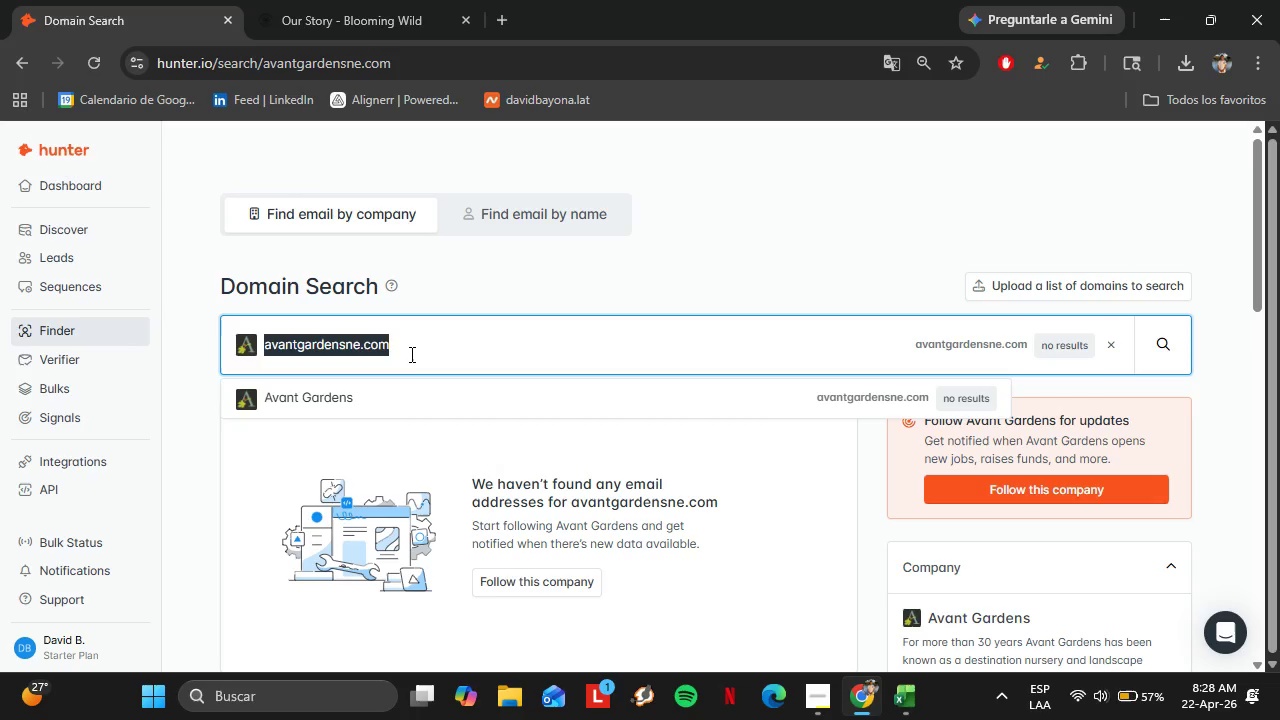 
type(mah)
key(Backspace)
type(honeysgar)
 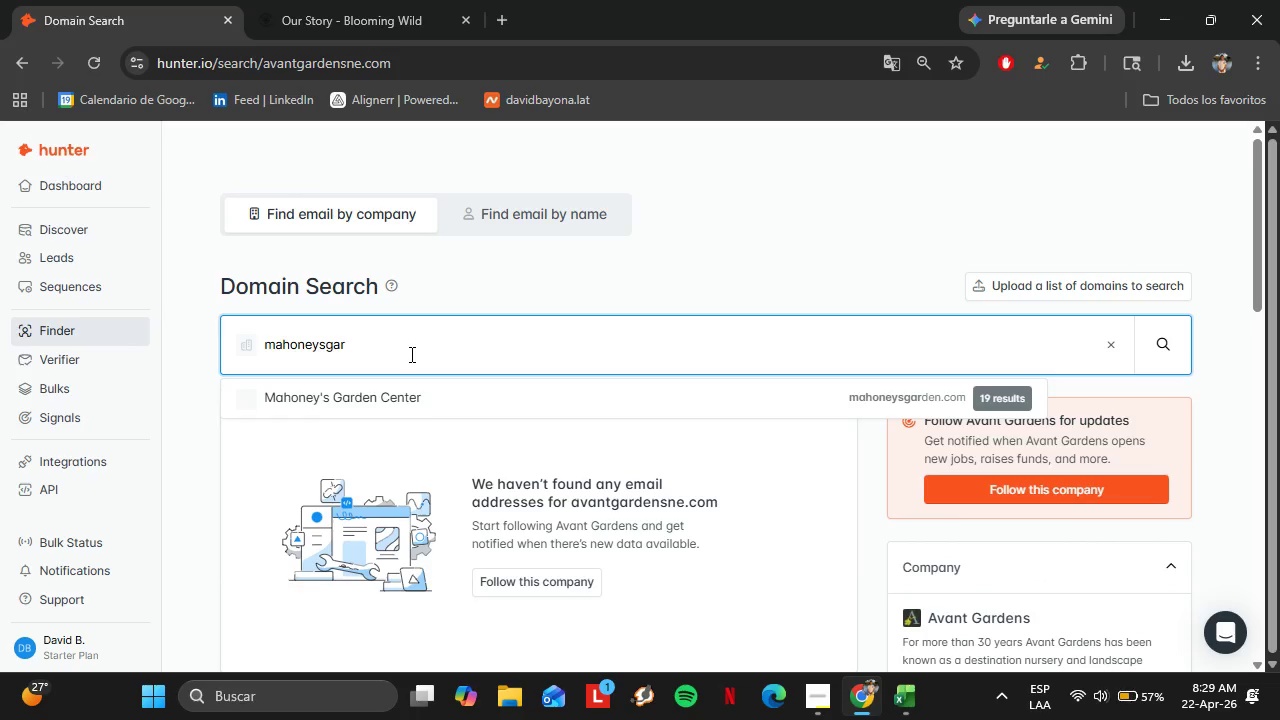 
key(ArrowDown)
 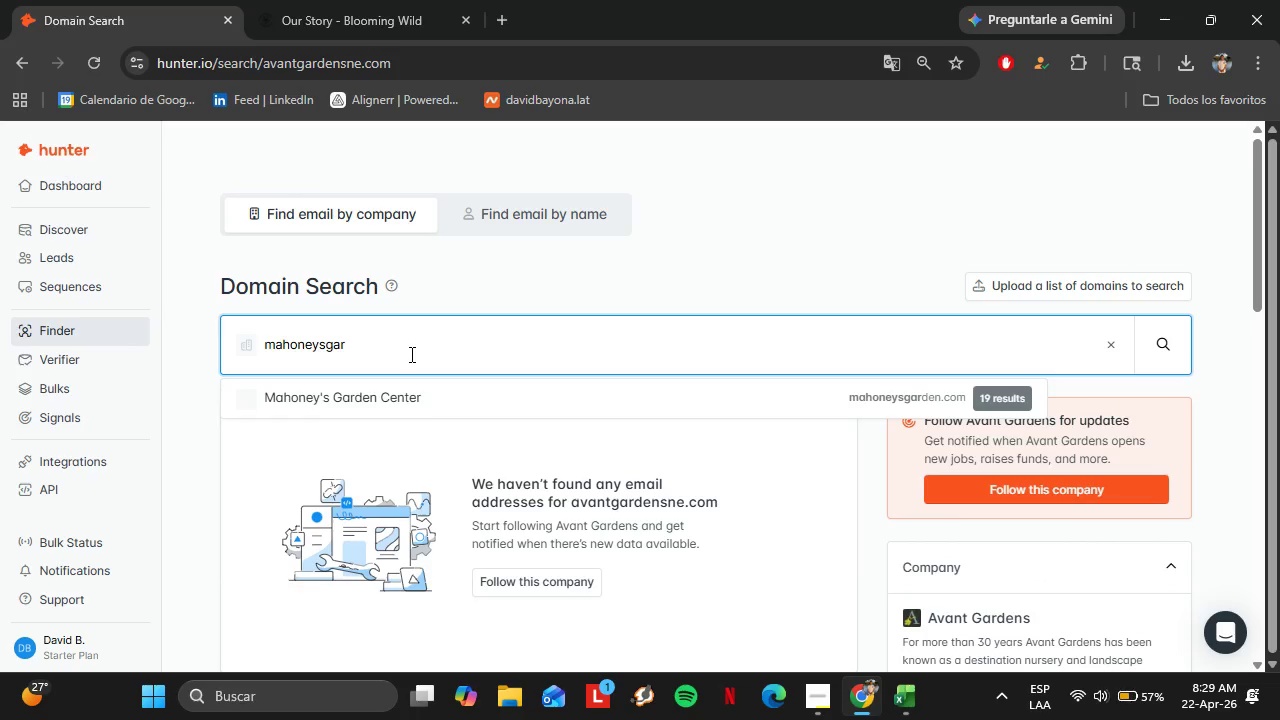 
key(Enter)
 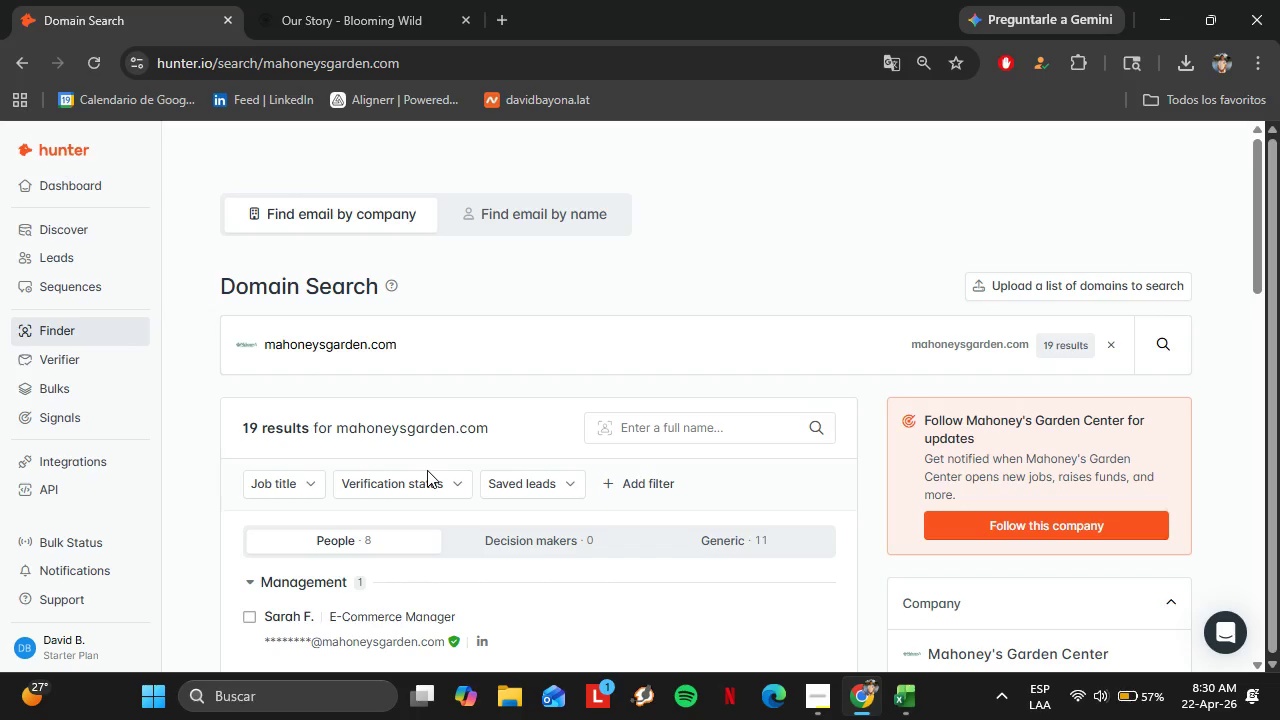 
wait(61.66)
 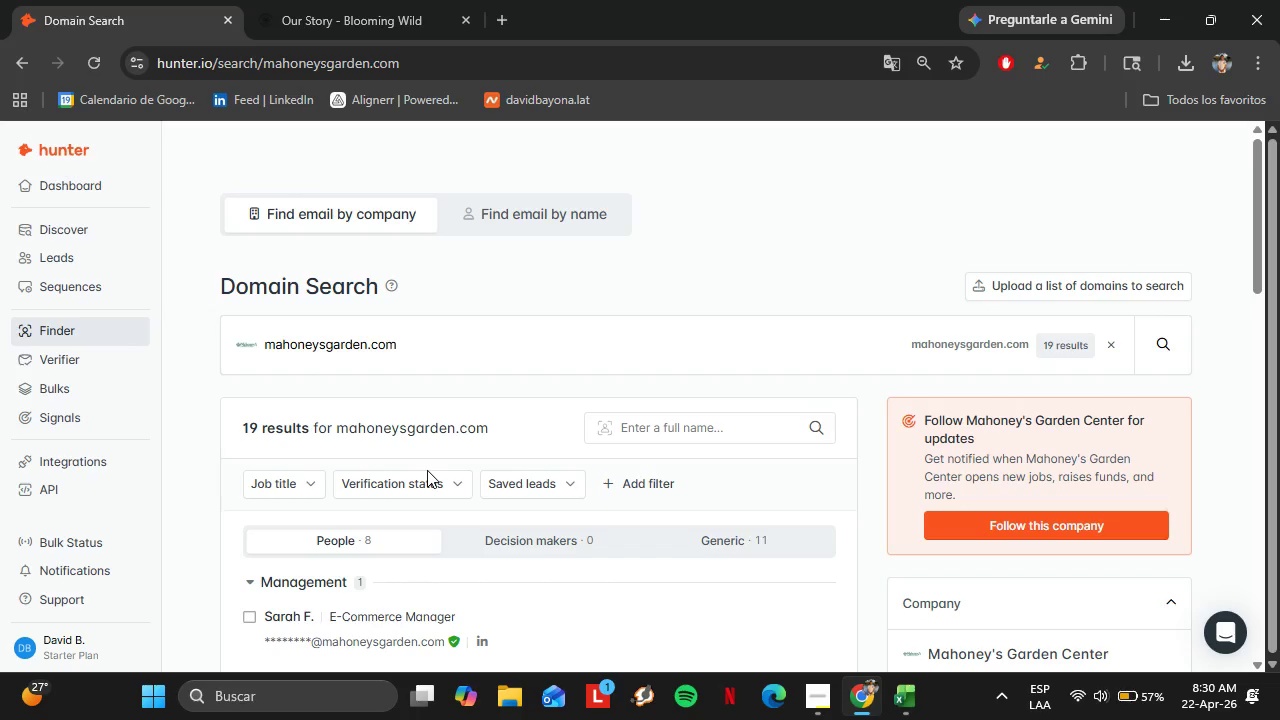 
left_click([404, 352])
 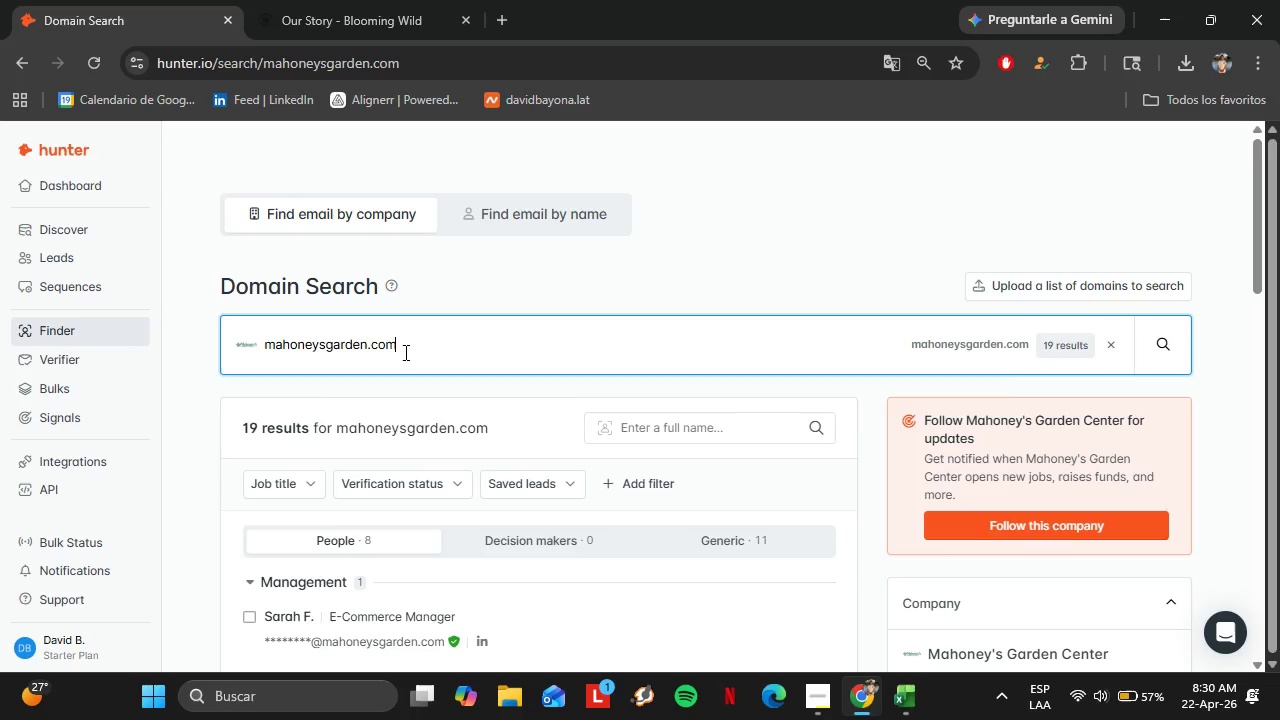 
left_click([404, 352])
 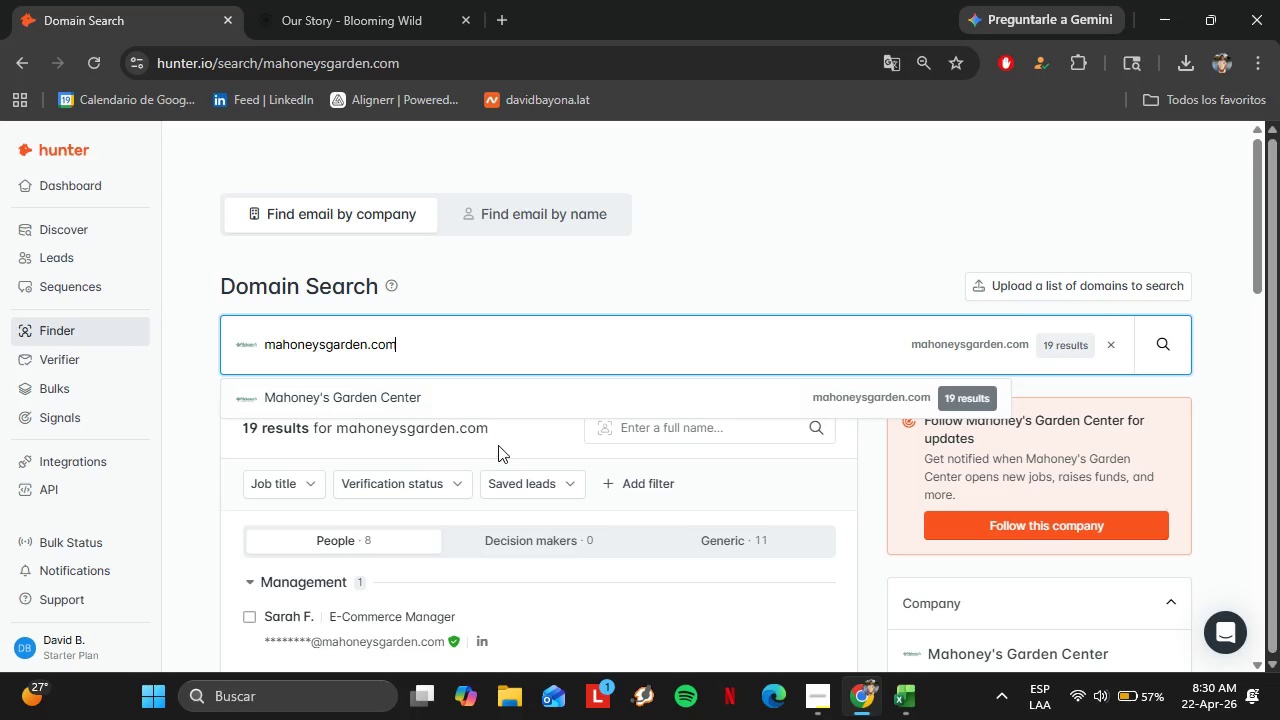 
scroll: coordinate [498, 445], scroll_direction: down, amount: 2.0
 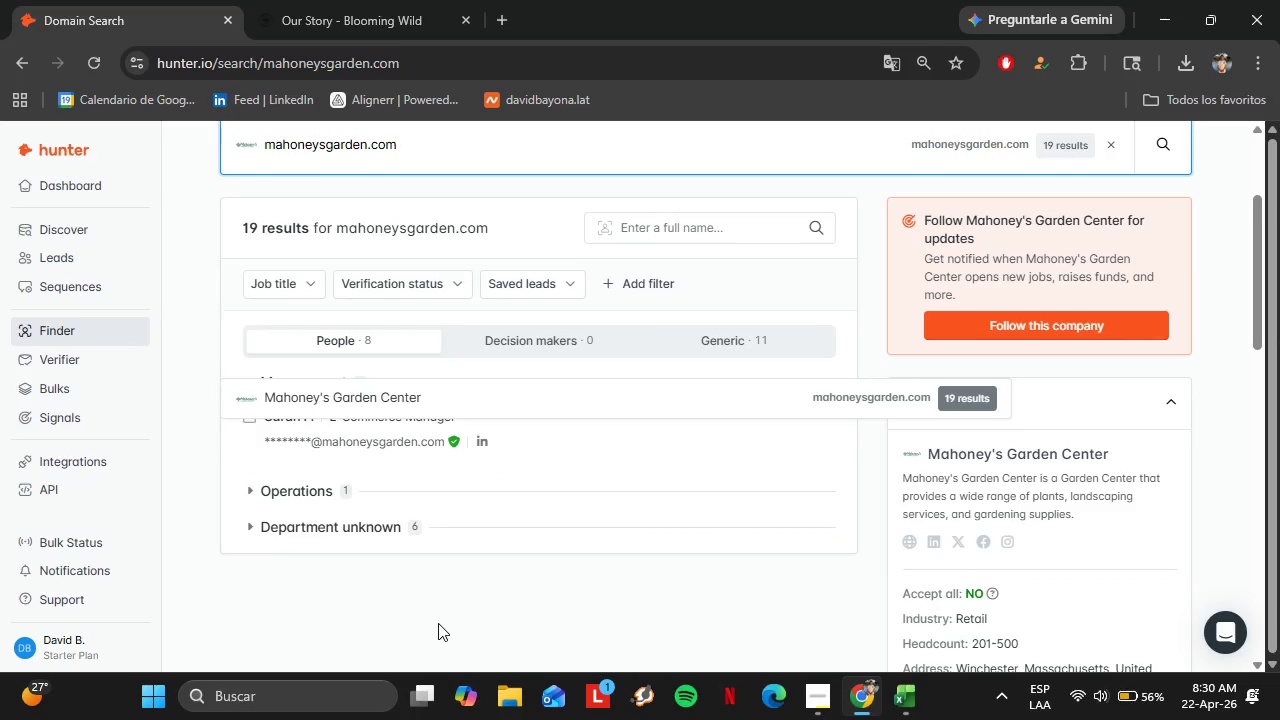 
left_click([438, 623])
 